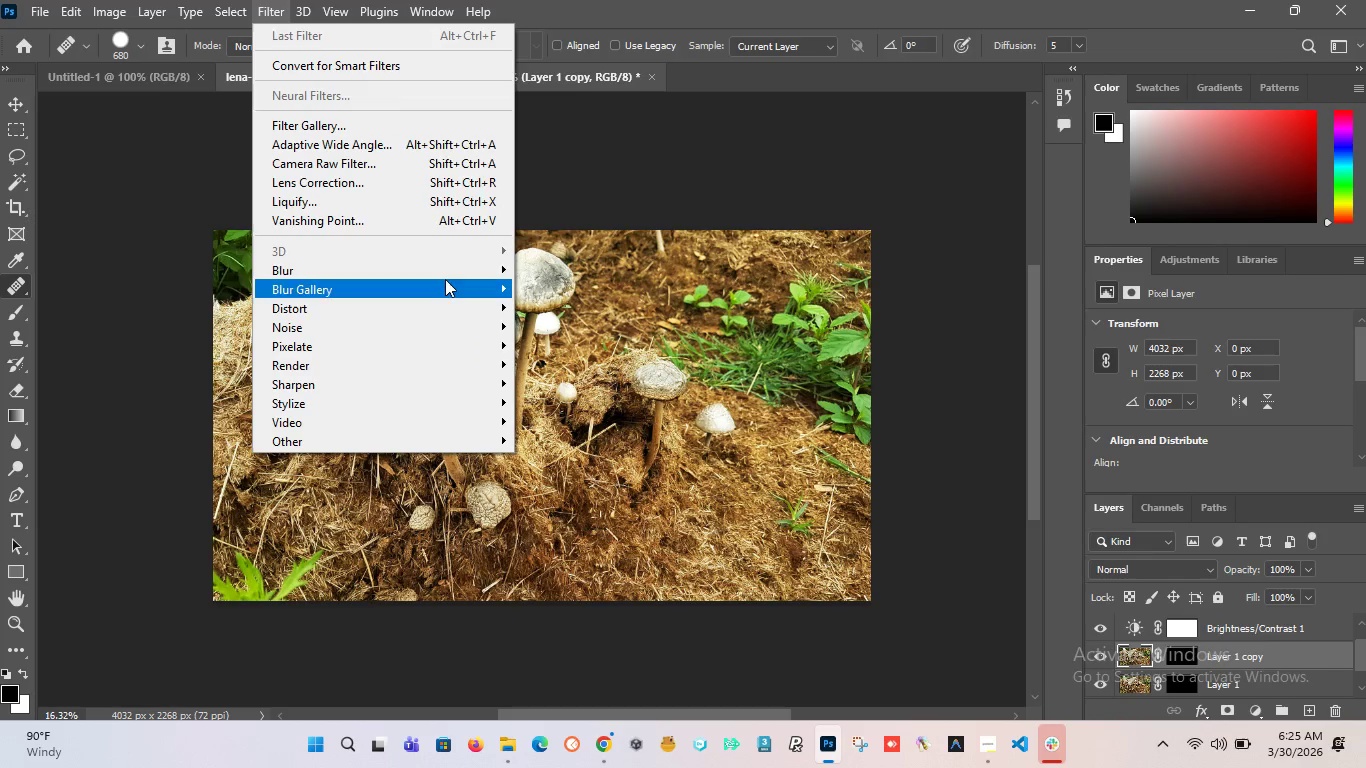 
left_click_drag(start_coordinate=[537, 419], to_coordinate=[591, 419])
 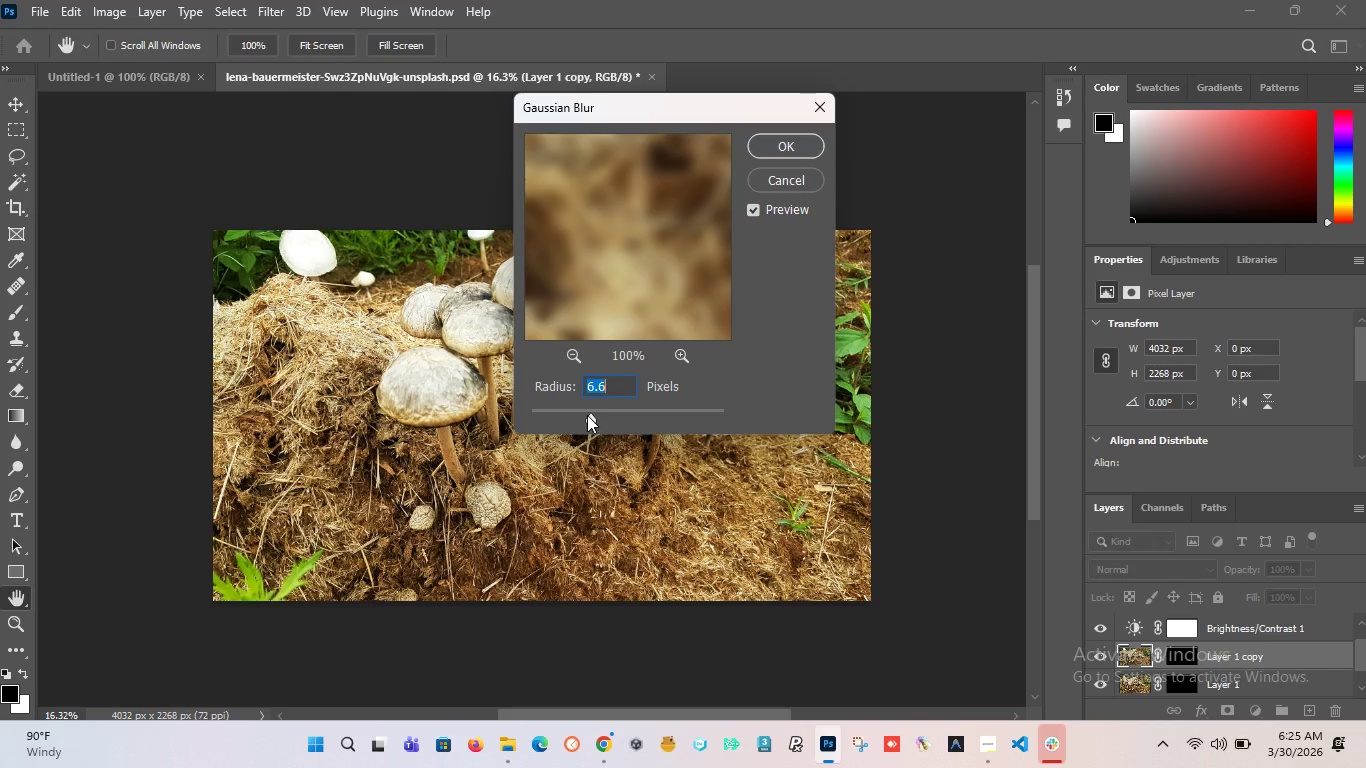 
left_click_drag(start_coordinate=[588, 417], to_coordinate=[554, 419])
 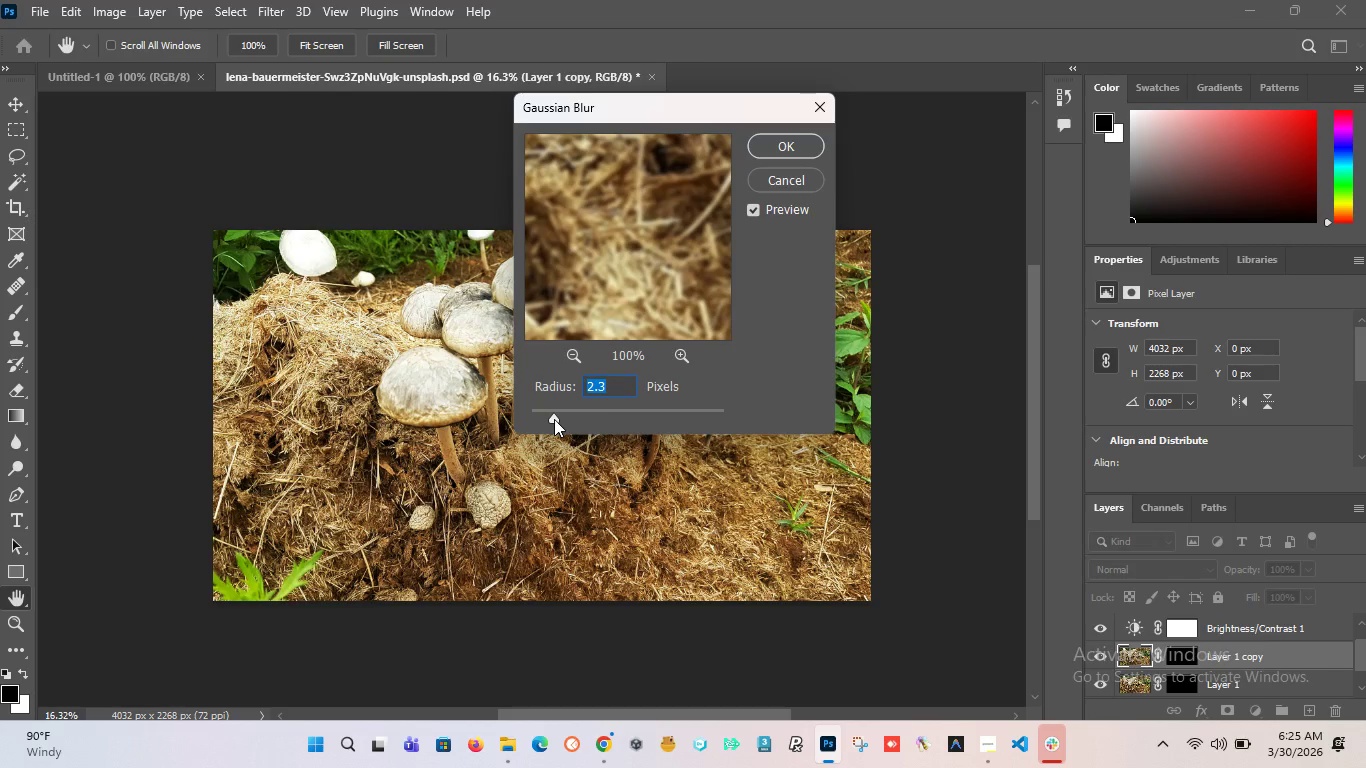 
left_click_drag(start_coordinate=[556, 418], to_coordinate=[566, 419])
 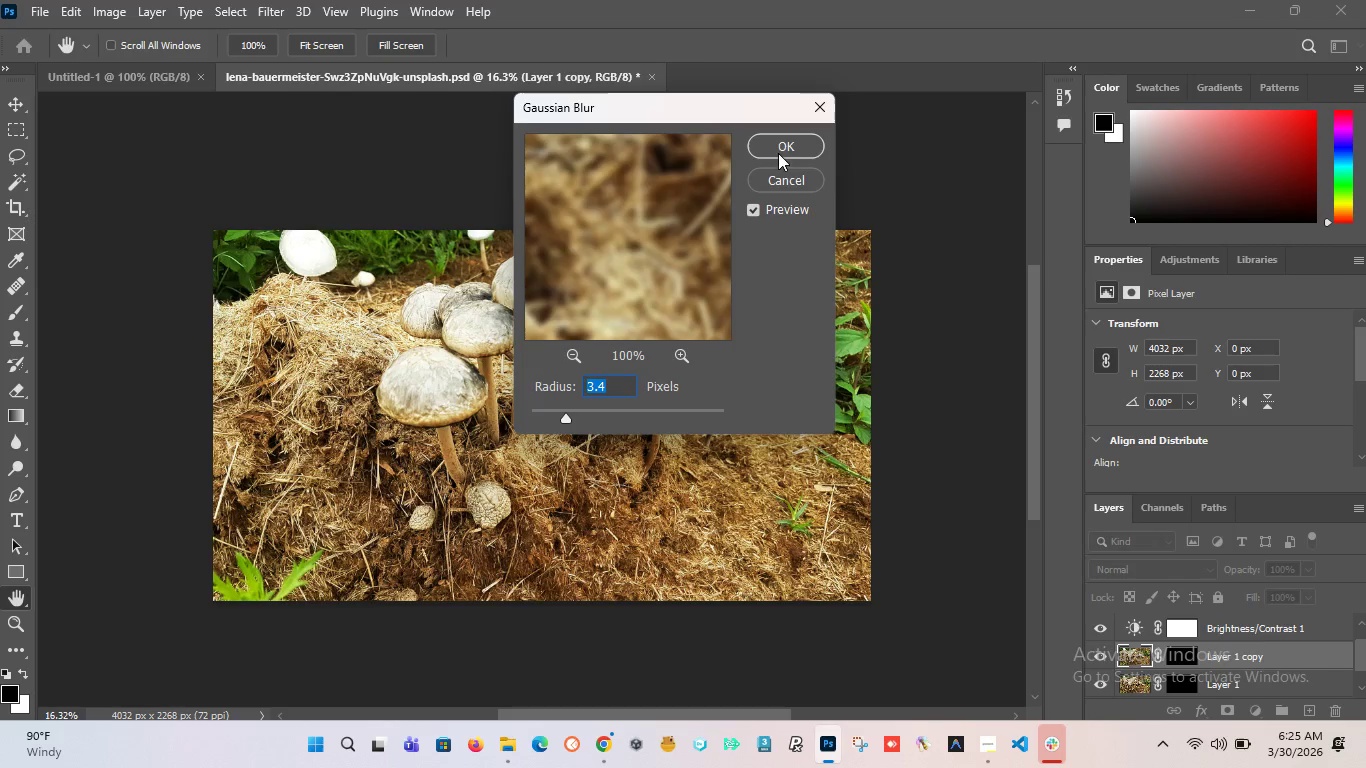 
left_click([781, 147])
 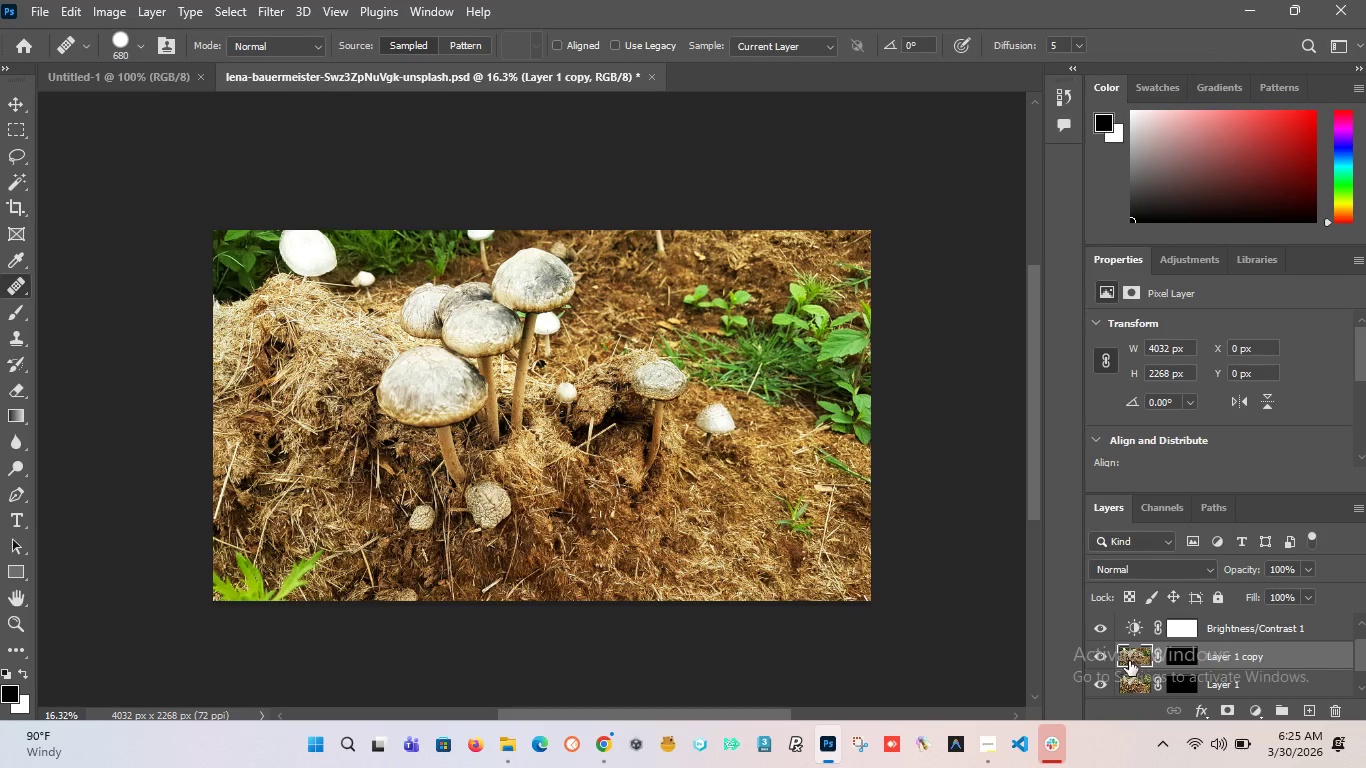 
left_click([1194, 655])
 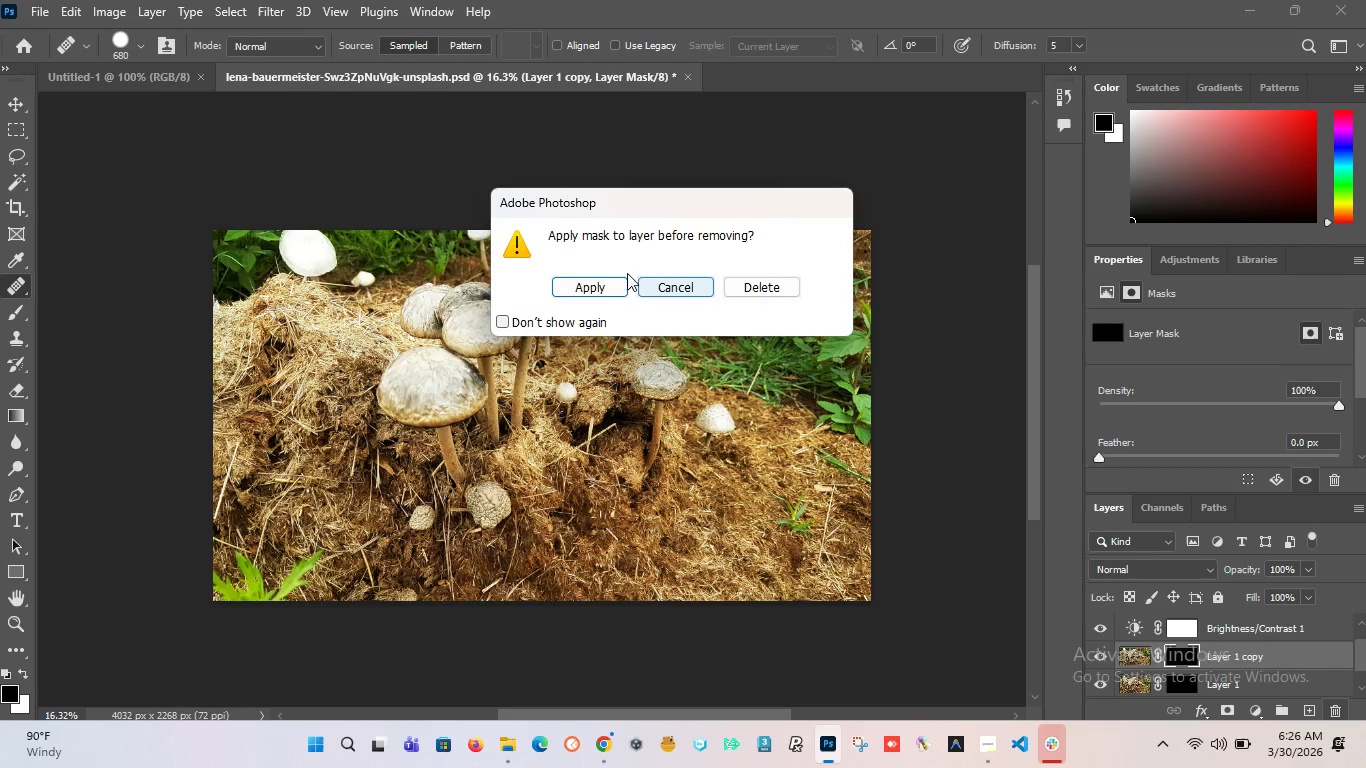 
left_click([606, 288])
 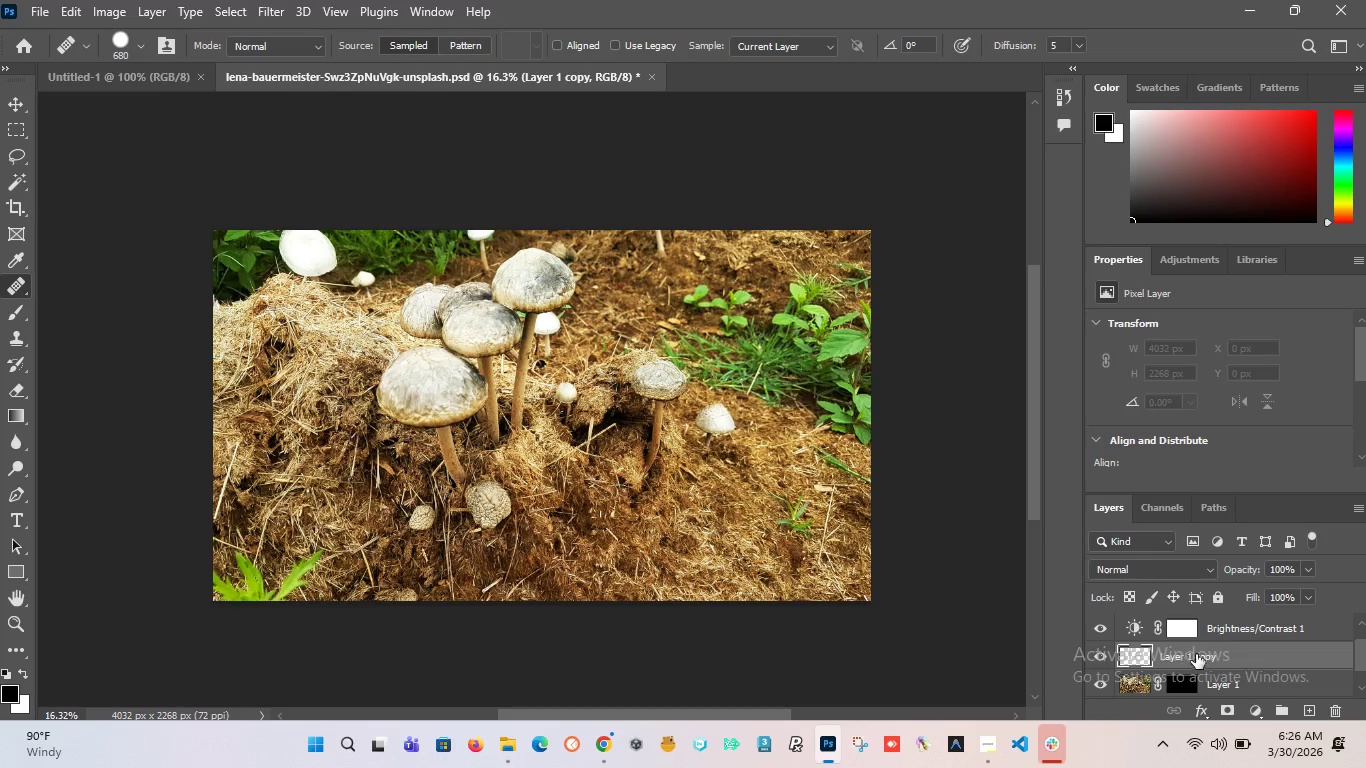 
left_click([1337, 709])
 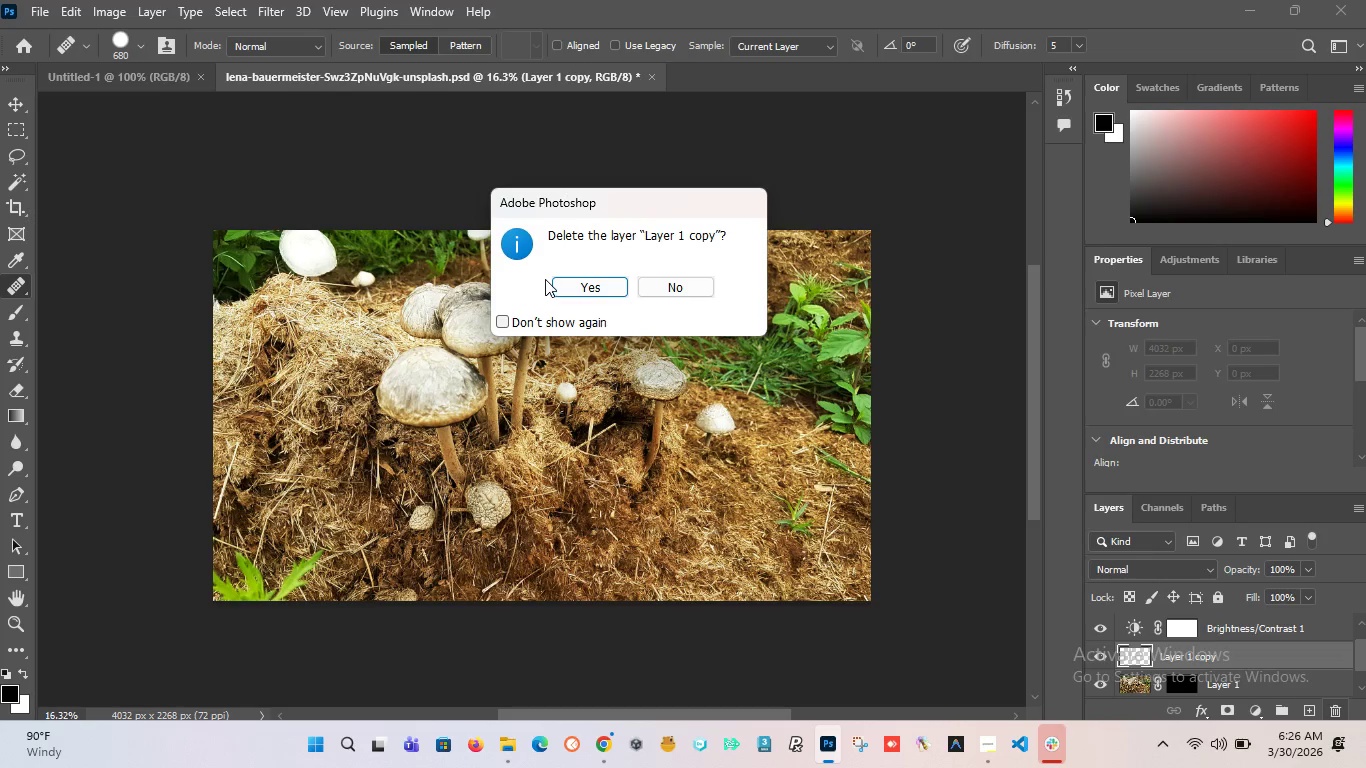 
left_click([591, 281])
 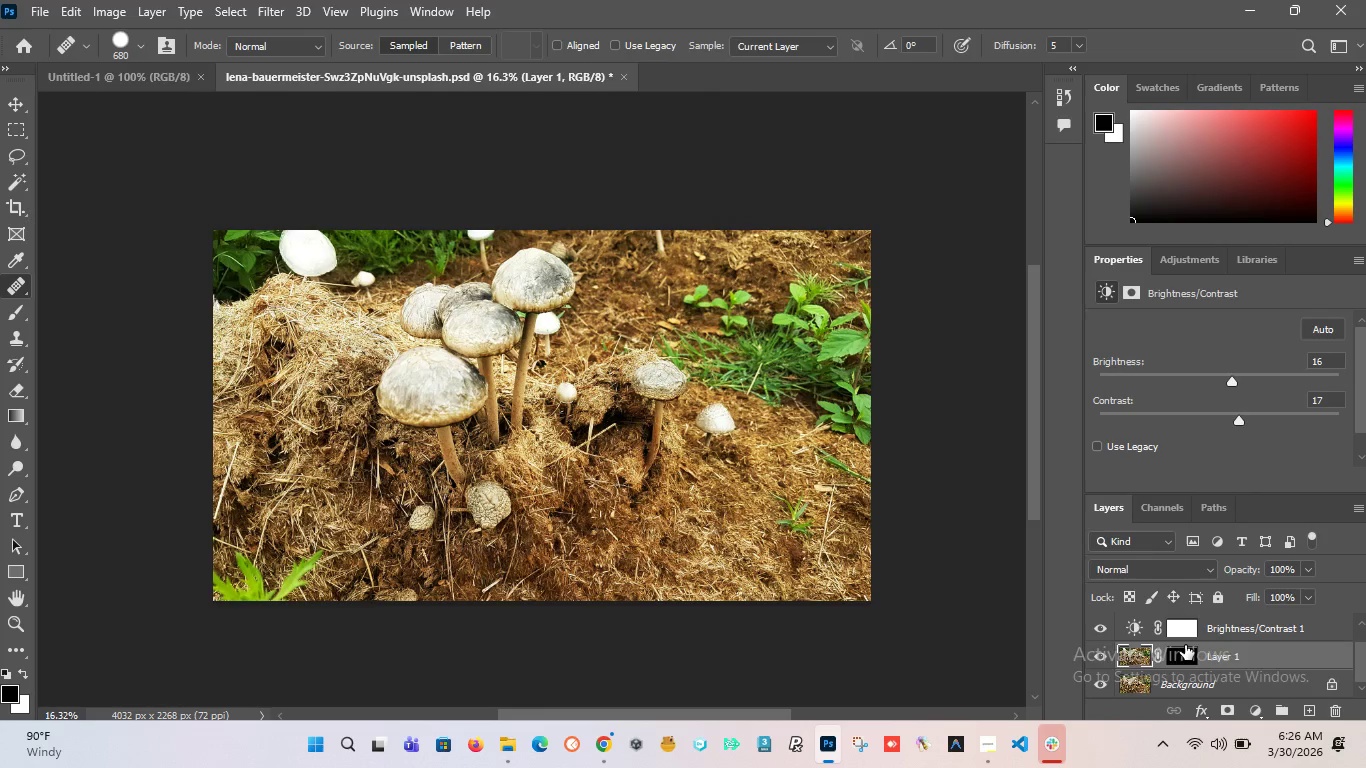 
left_click([1184, 658])
 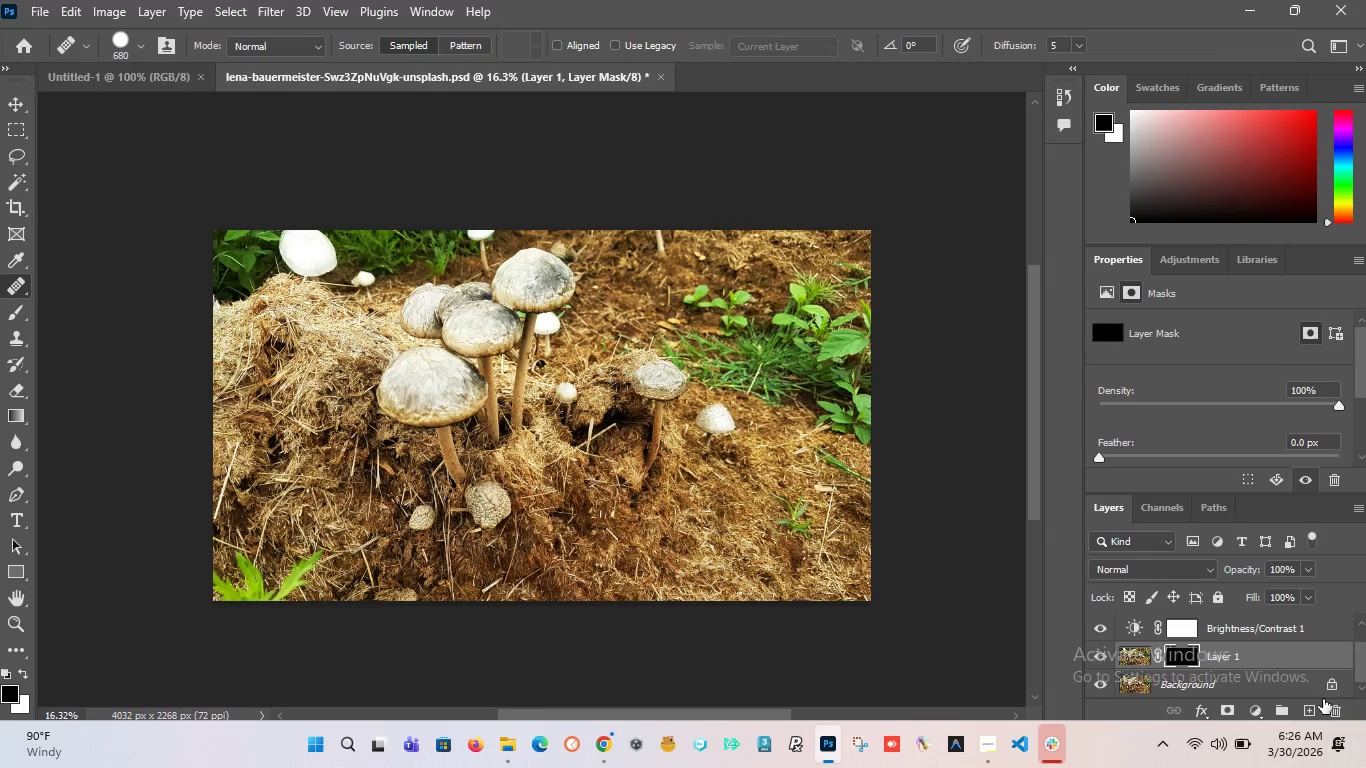 
left_click([1336, 706])
 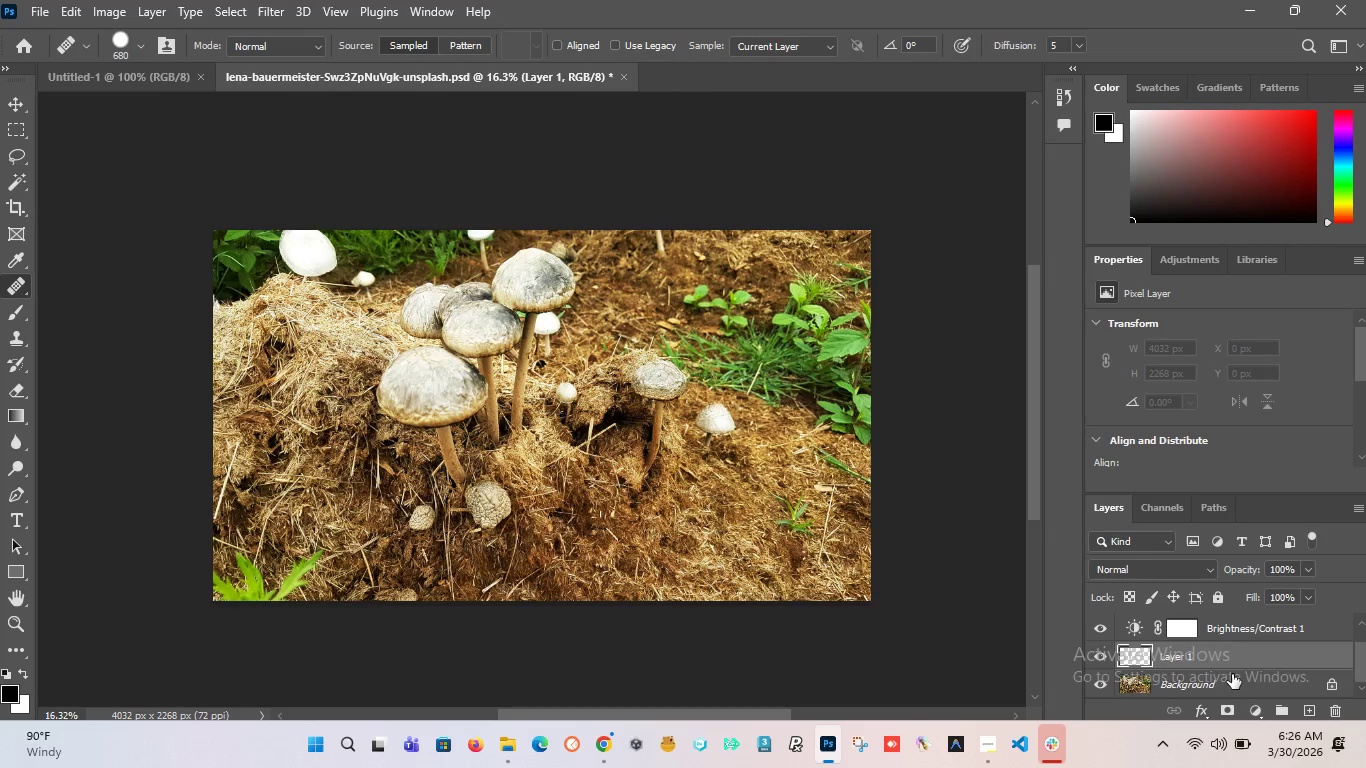 
key(Control+Z)
 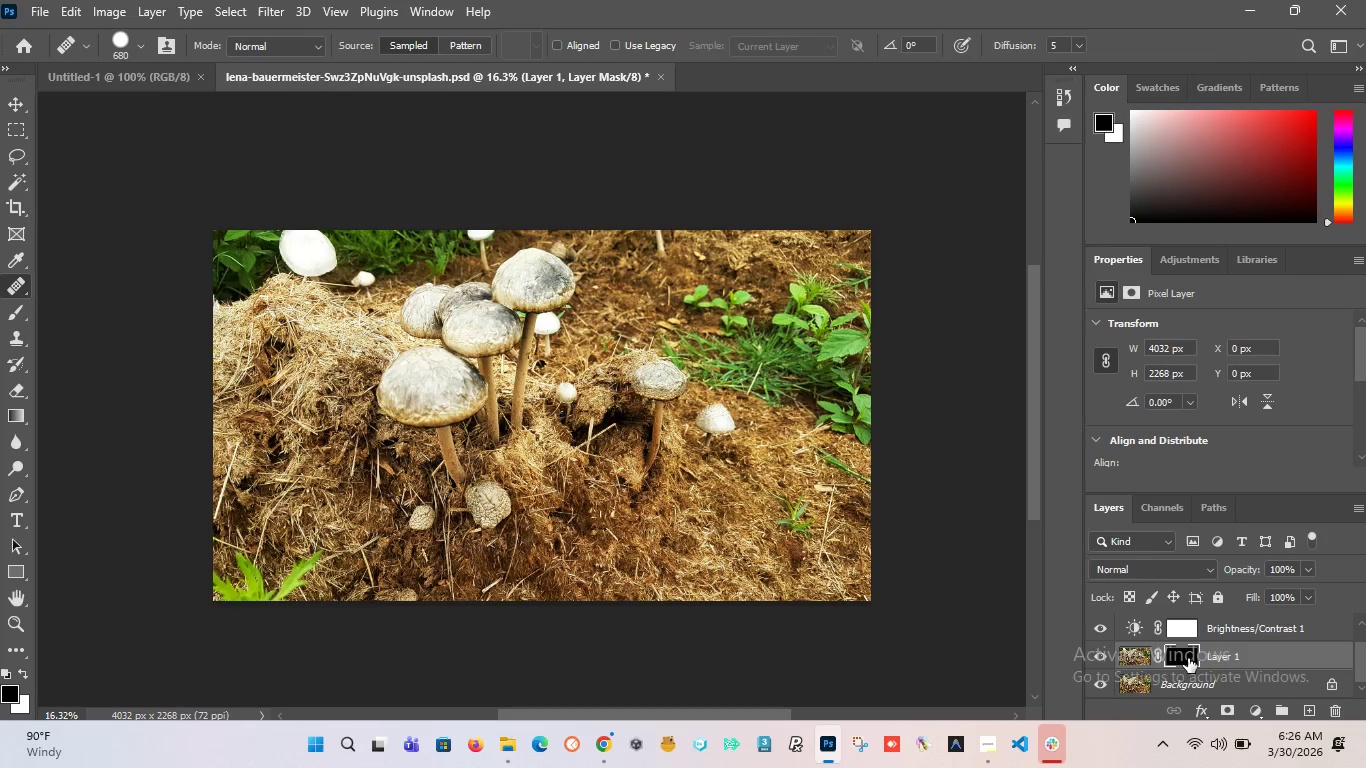 
left_click_drag(start_coordinate=[1186, 657], to_coordinate=[1339, 708])
 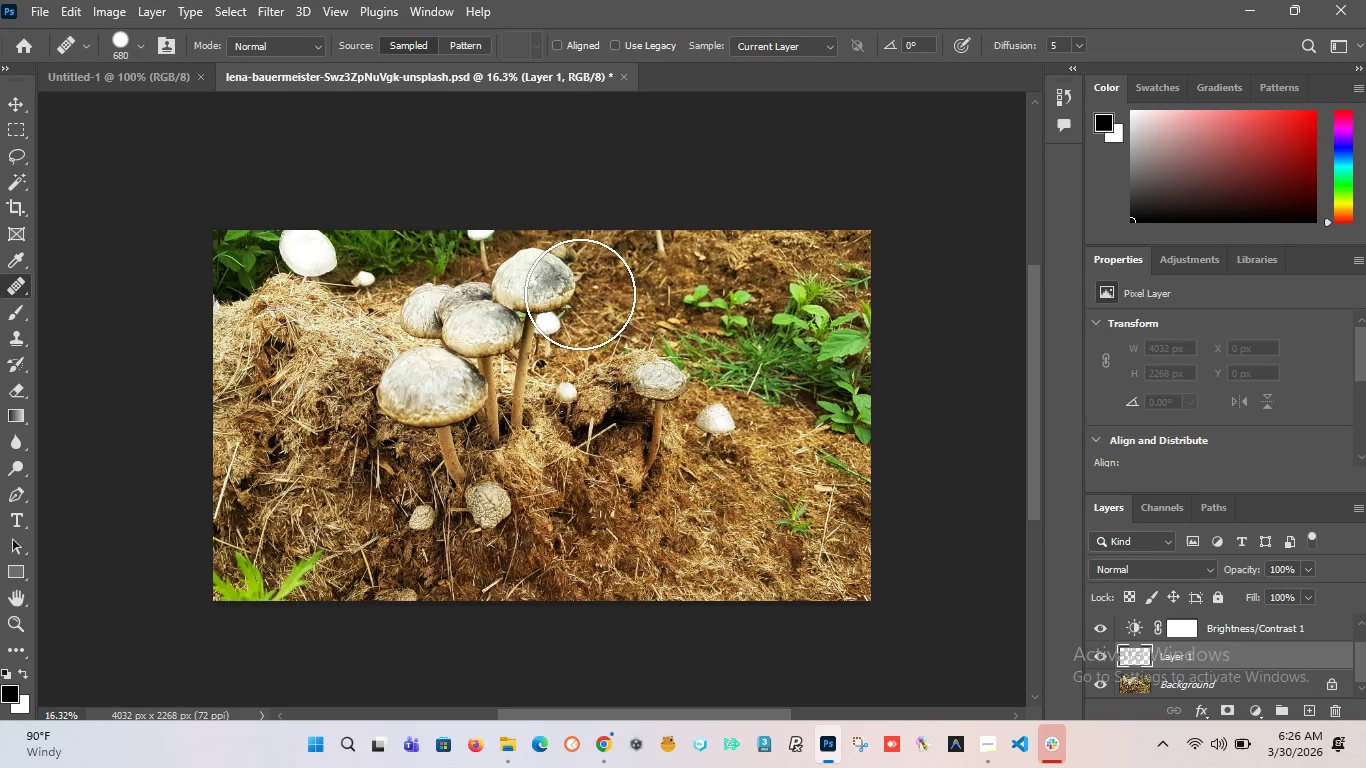 
key(Control+Z)
 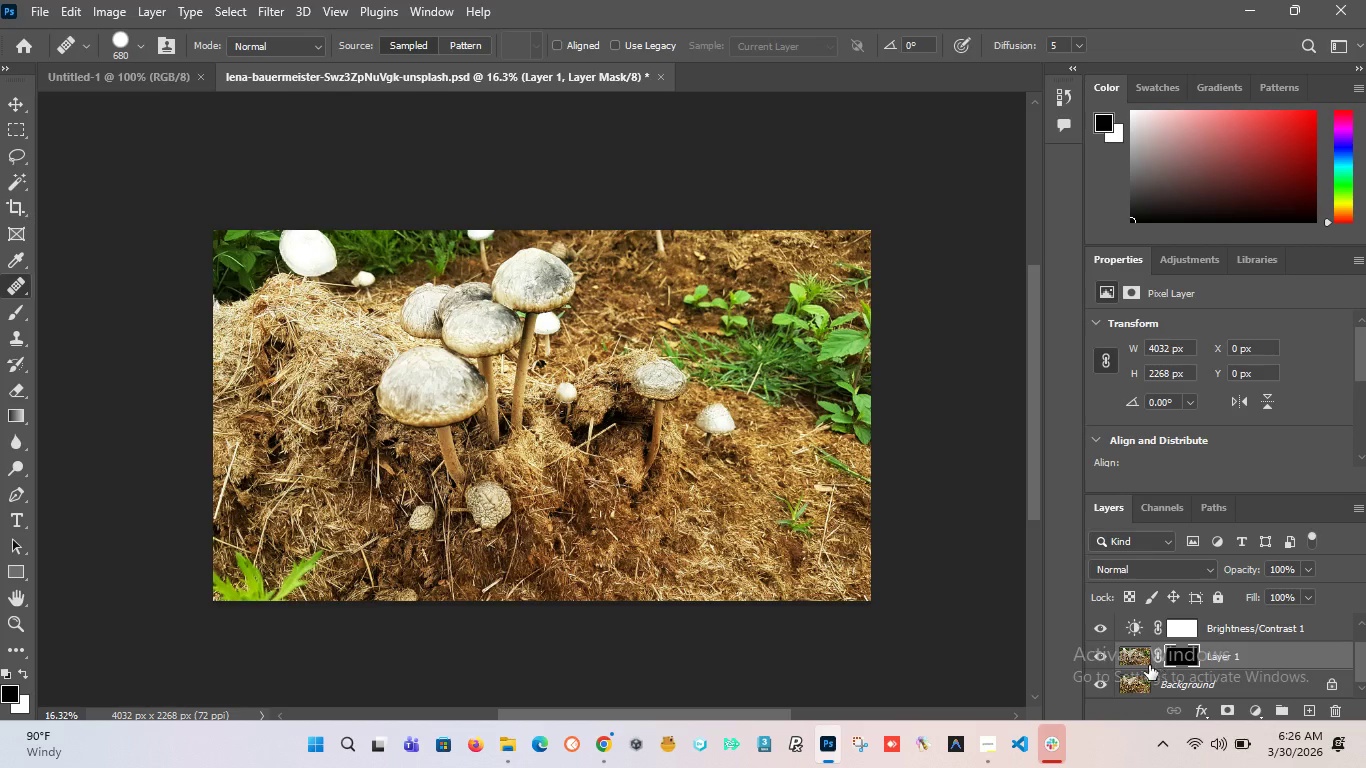 
left_click([1136, 662])
 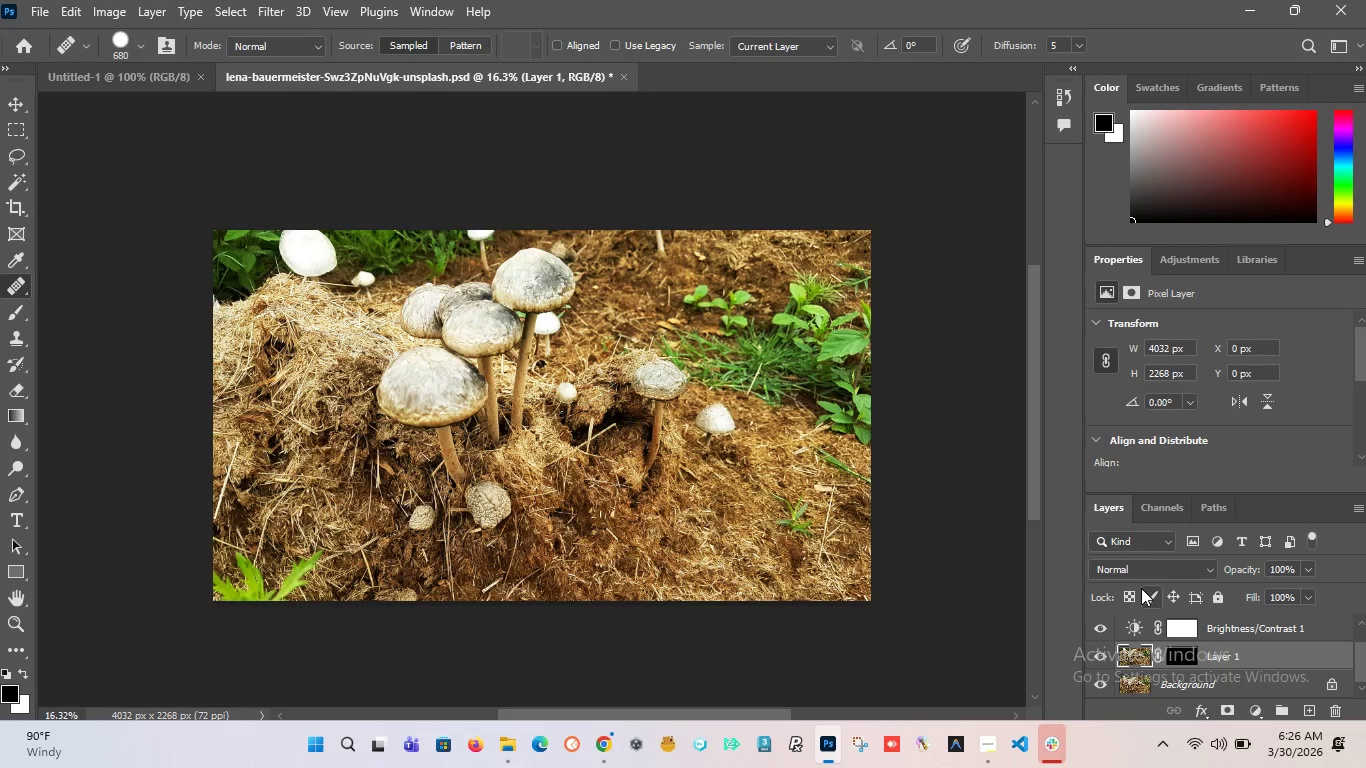 
hold_key(key=ControlLeft, duration=1.52)
 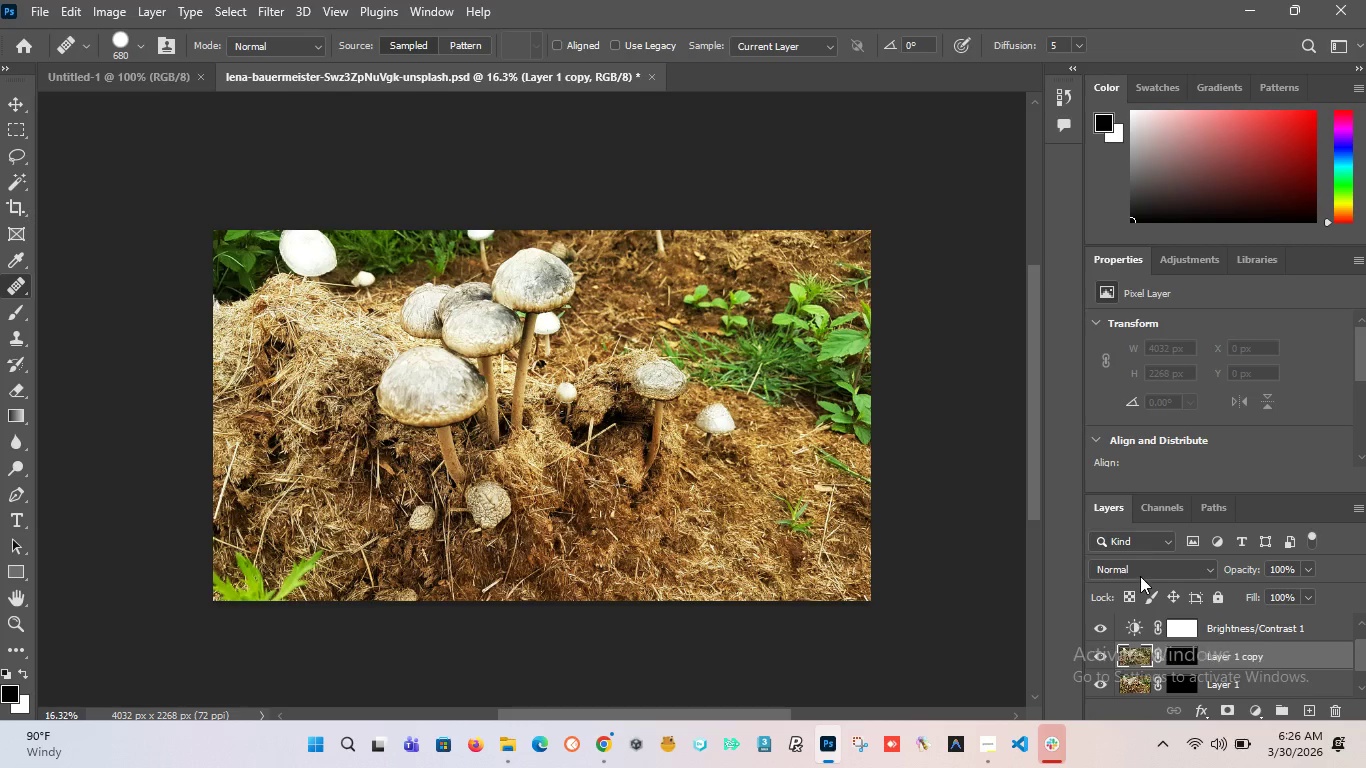 
key(Control+Z)
 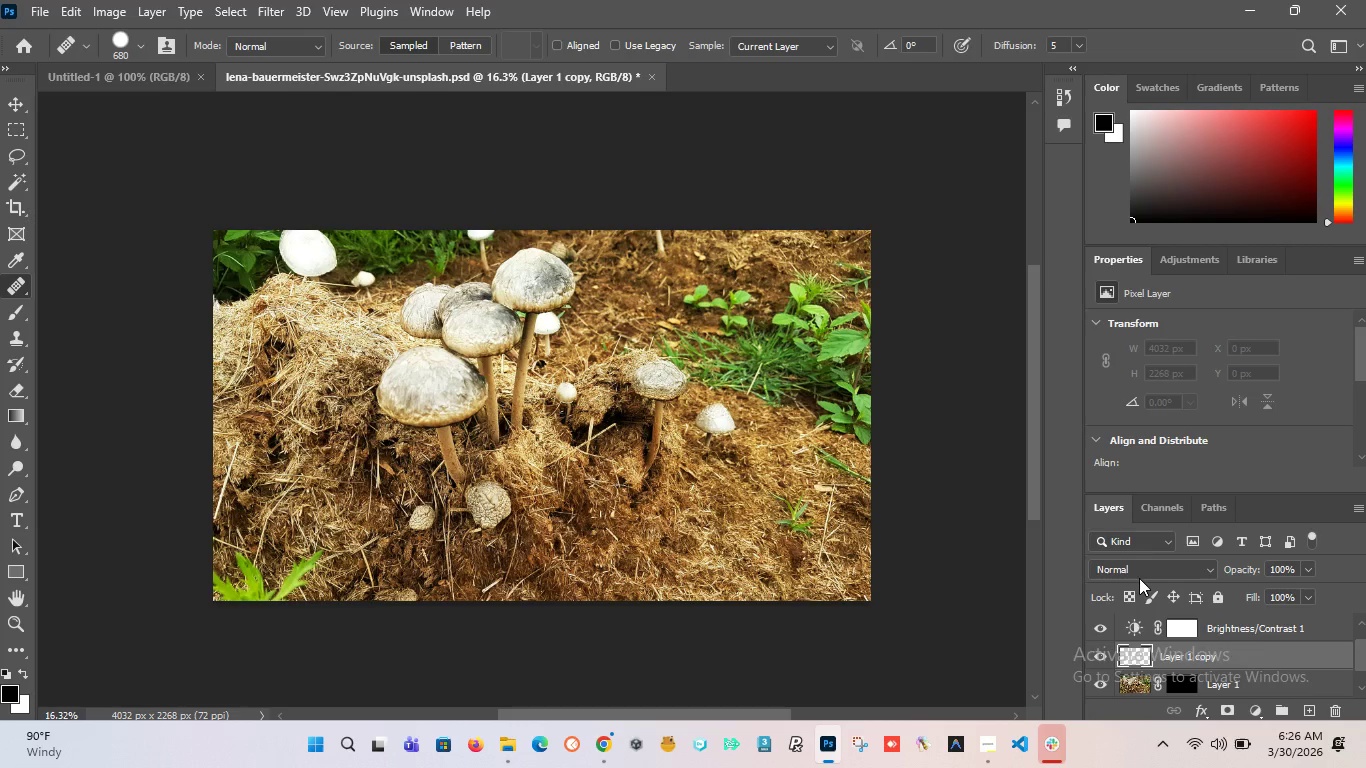 
key(Control+Z)
 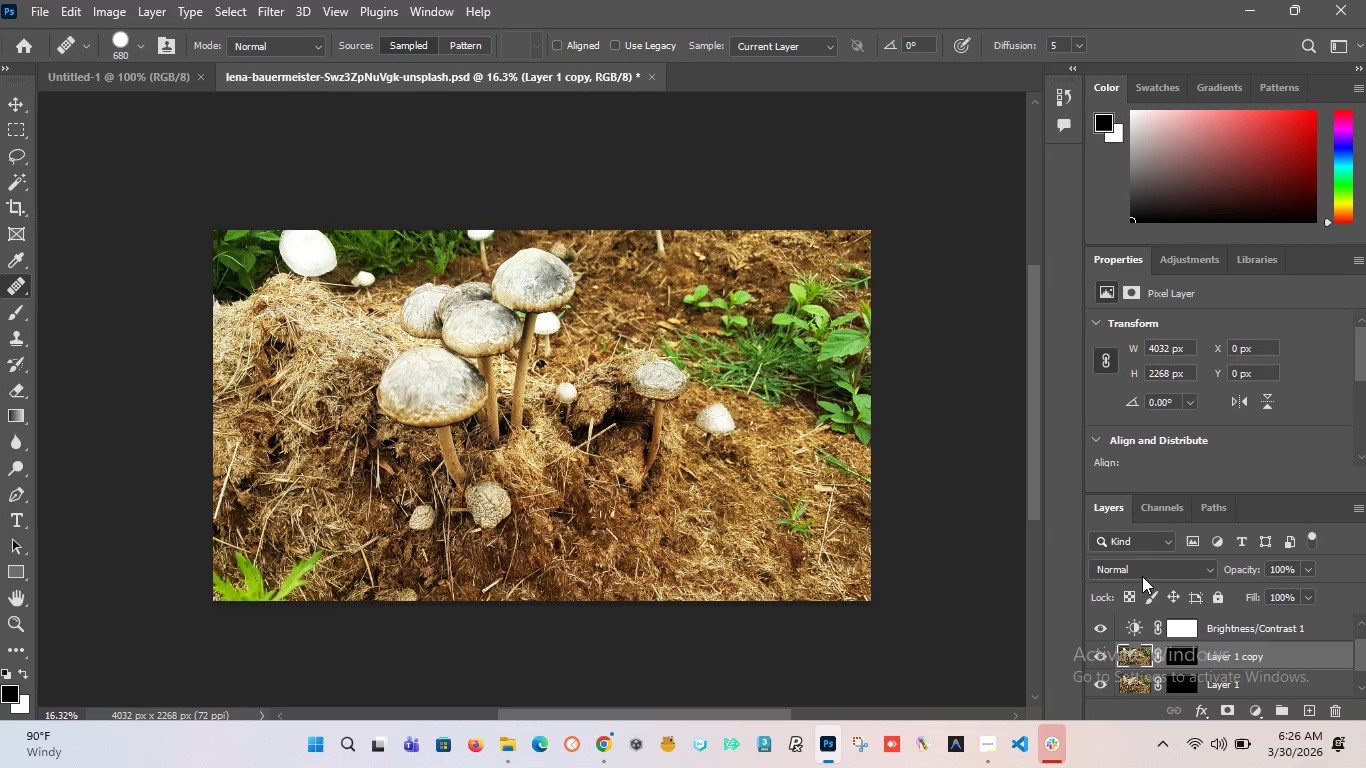 
key(Control+Z)
 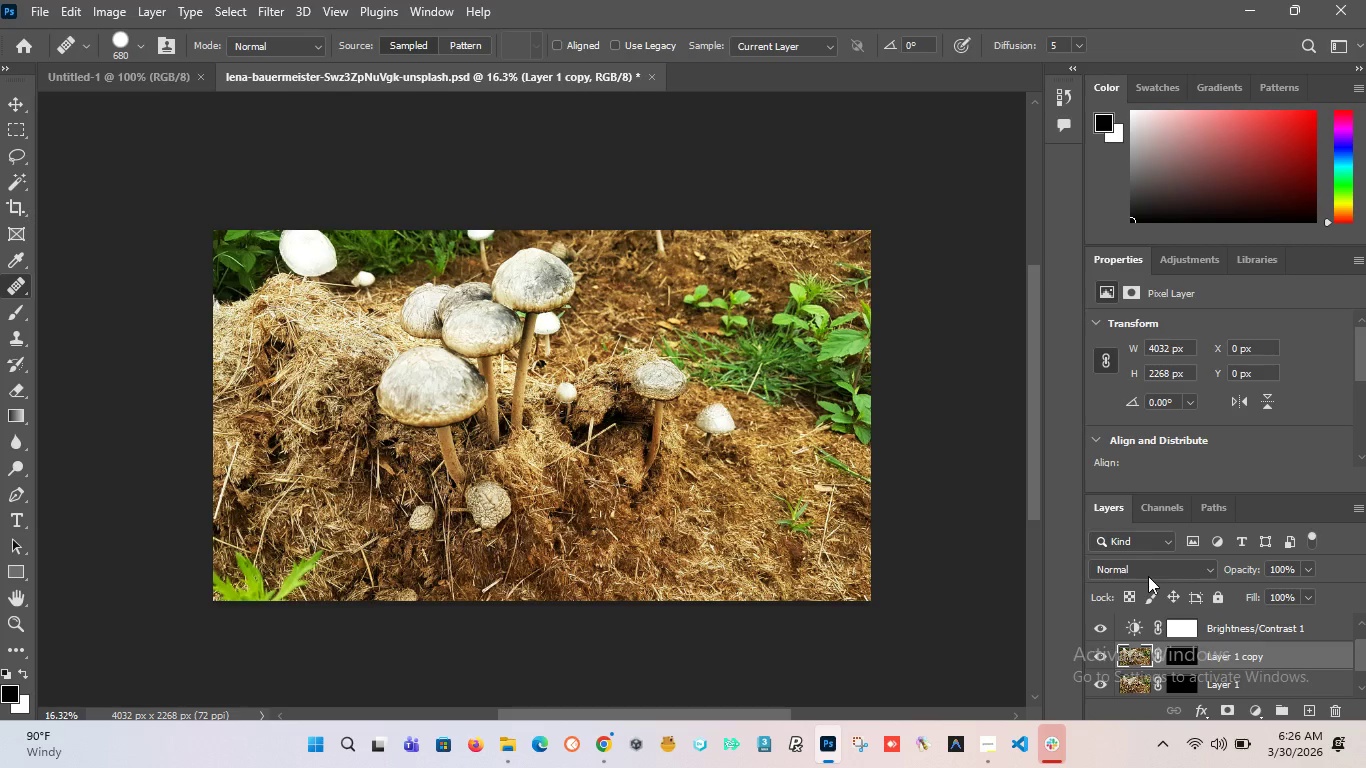 
key(Control+Z)
 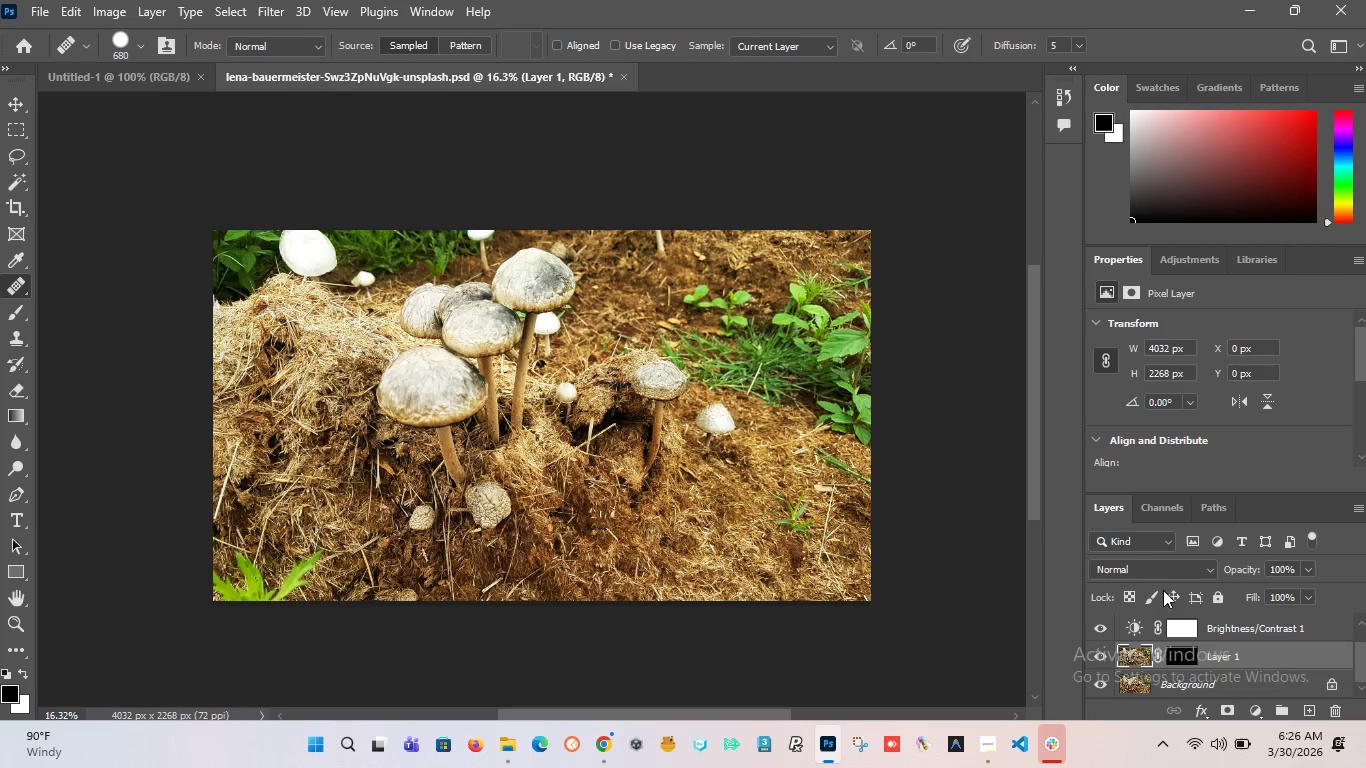 
key(Control+Z)
 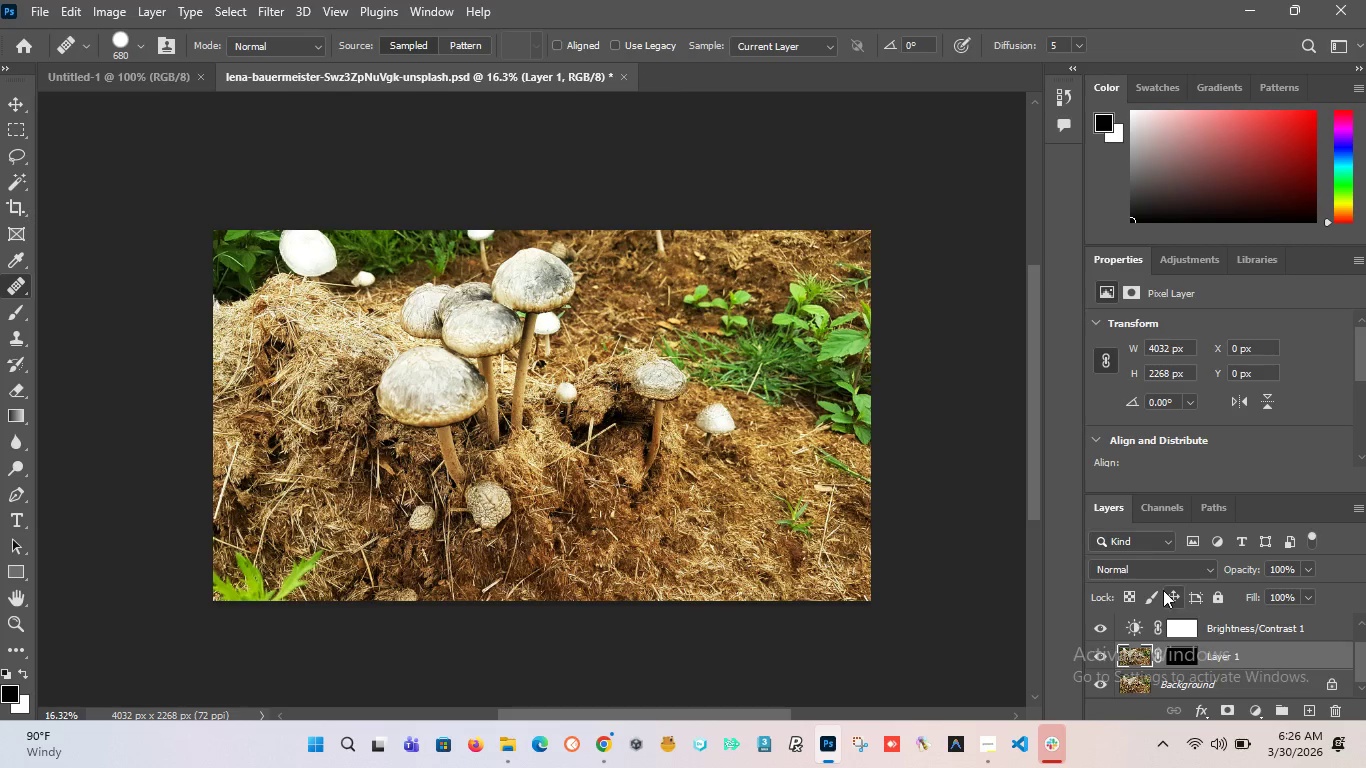 
key(Control+Z)
 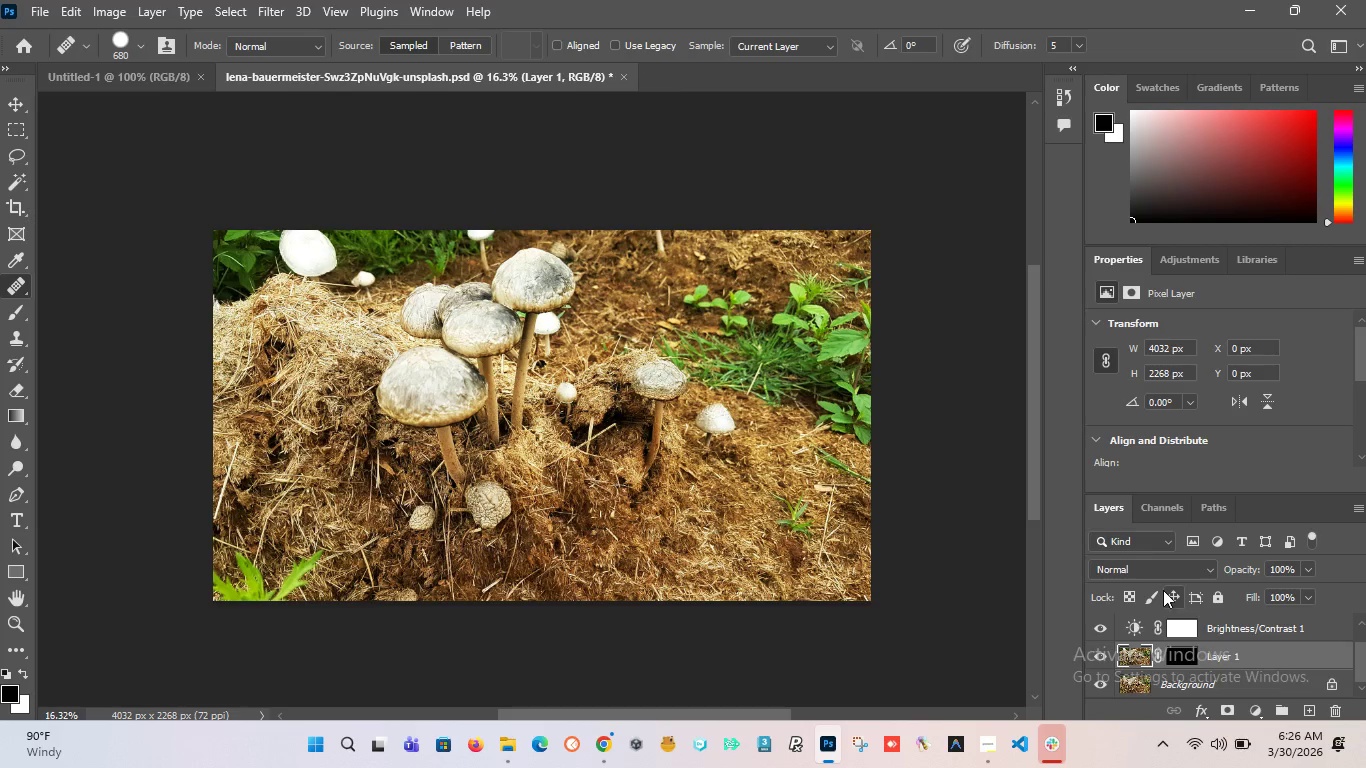 
key(Control+Z)
 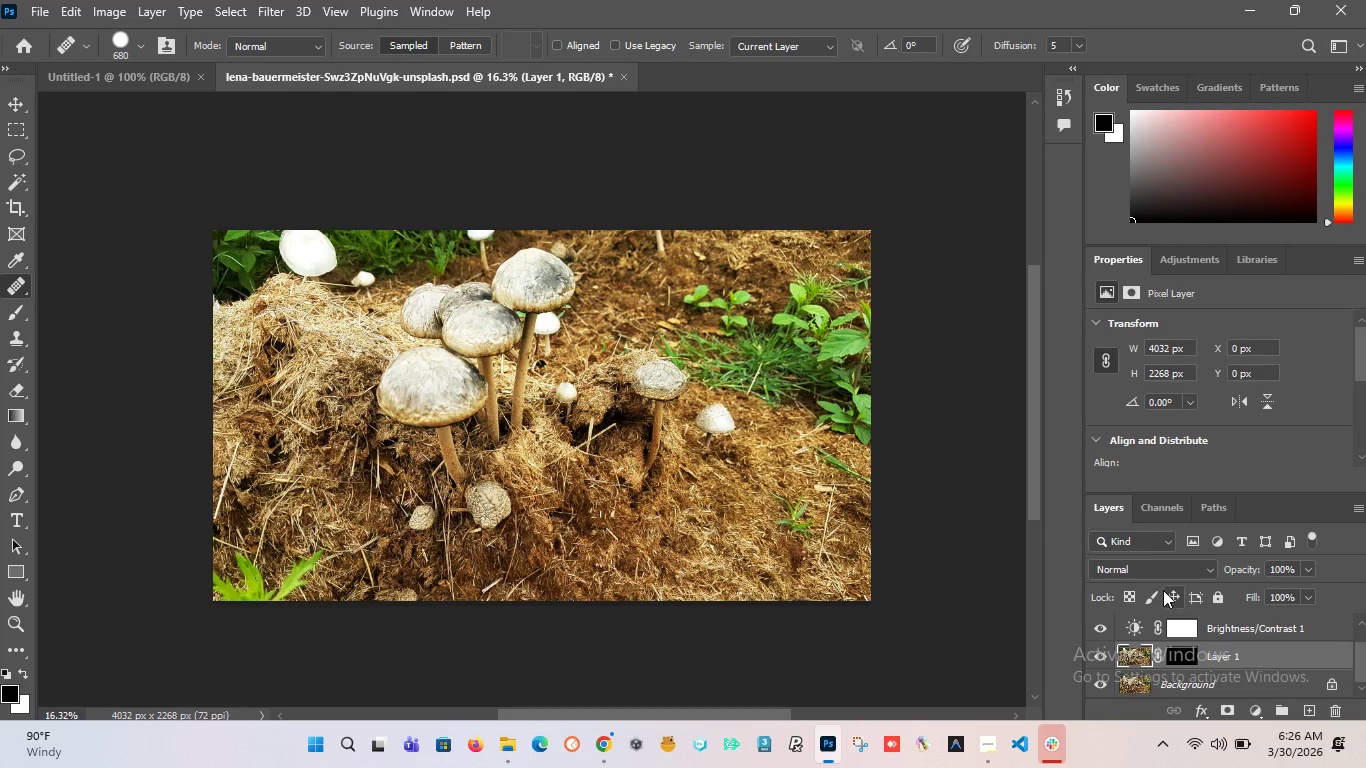 
key(Control+Z)
 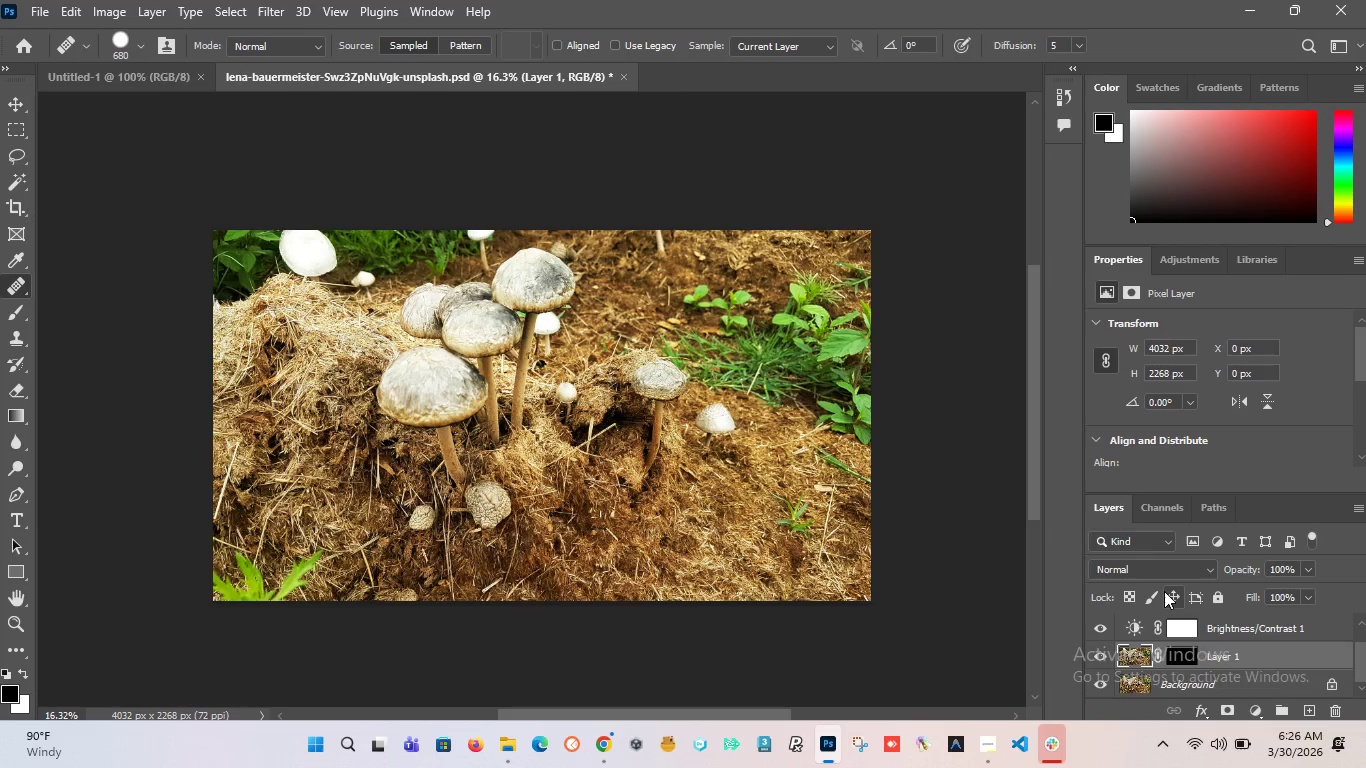 
key(Control+Z)
 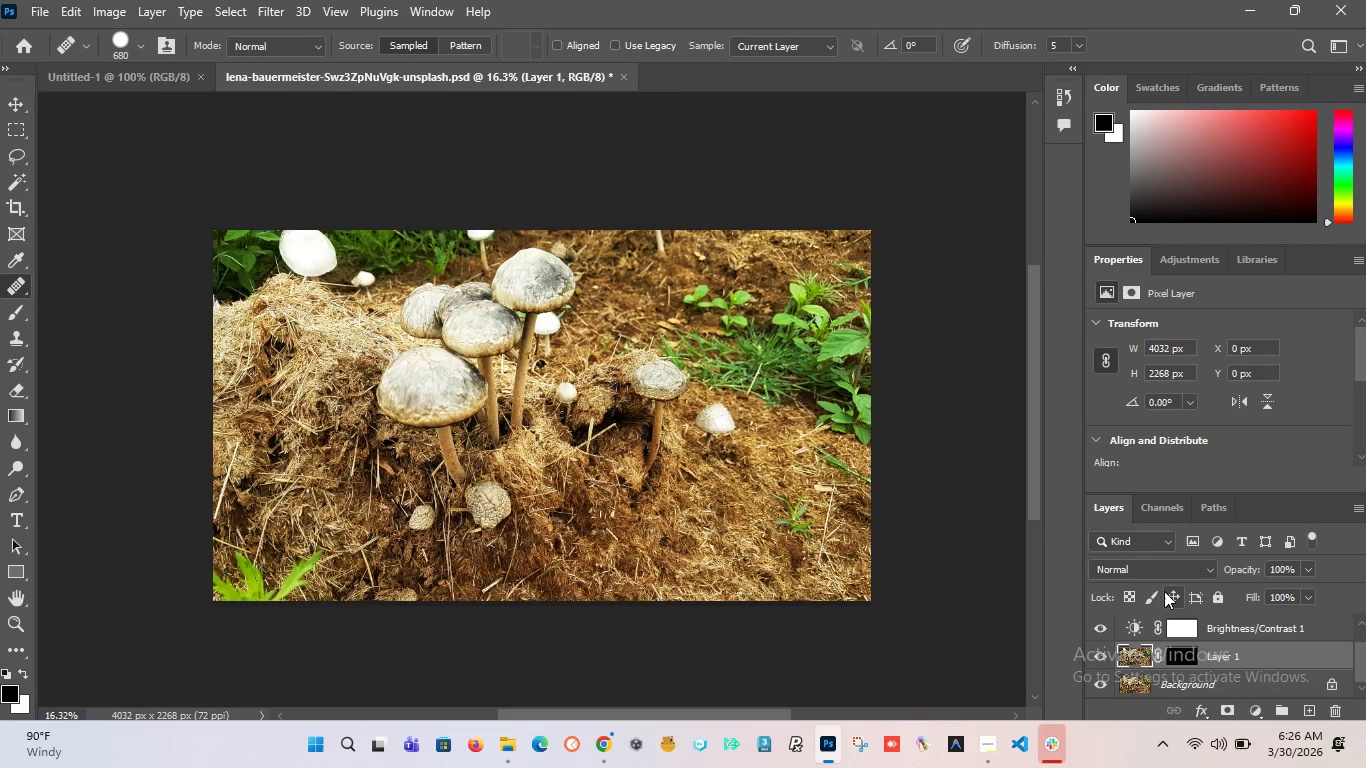 
key(Control+Z)
 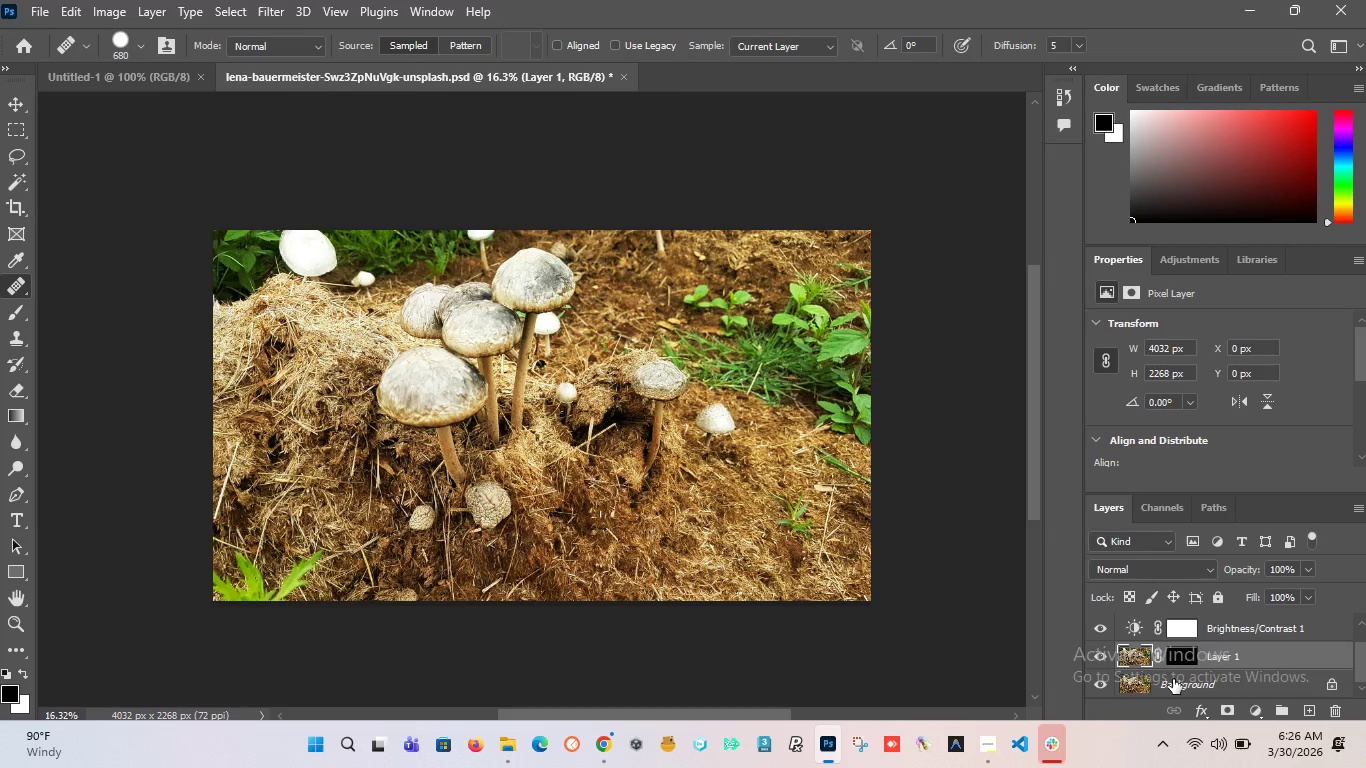 
scroll: coordinate [1174, 679], scroll_direction: down, amount: 3.0
 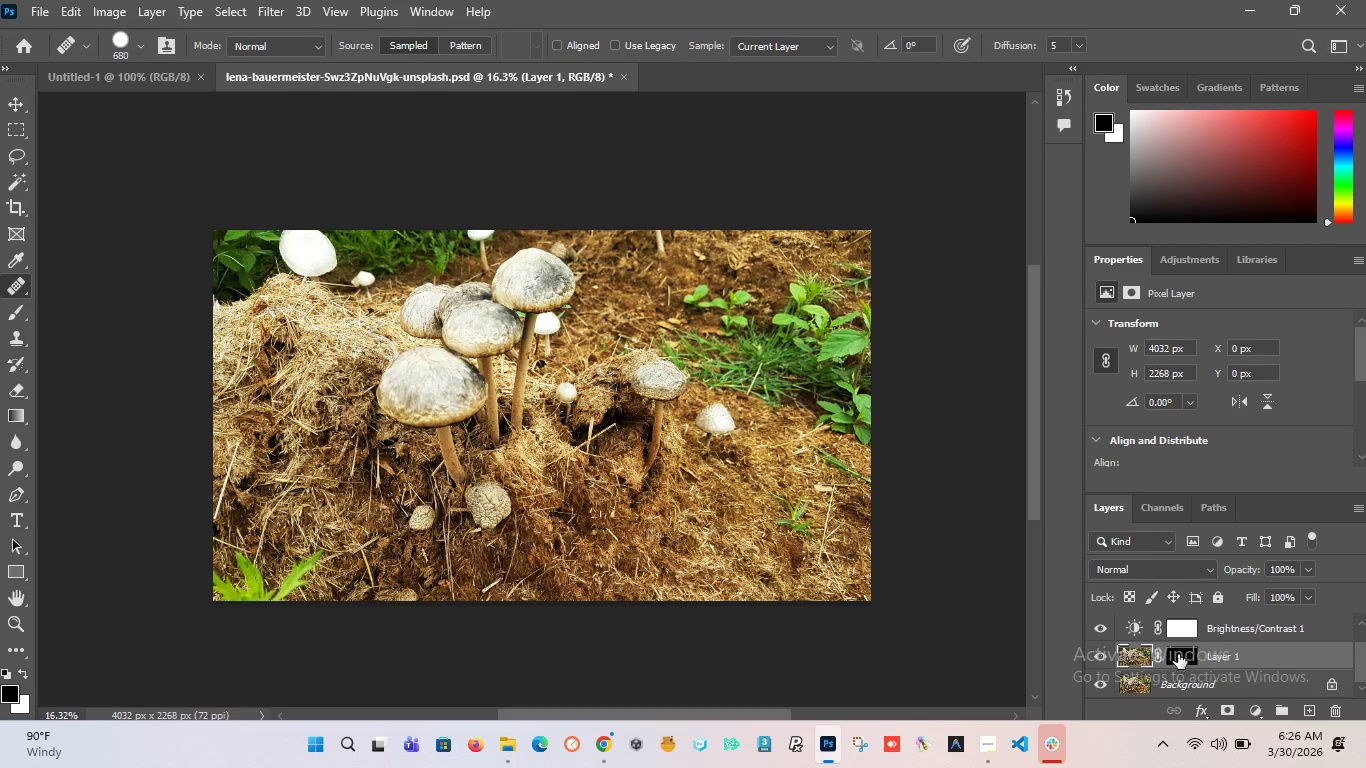 
key(Control+J)
 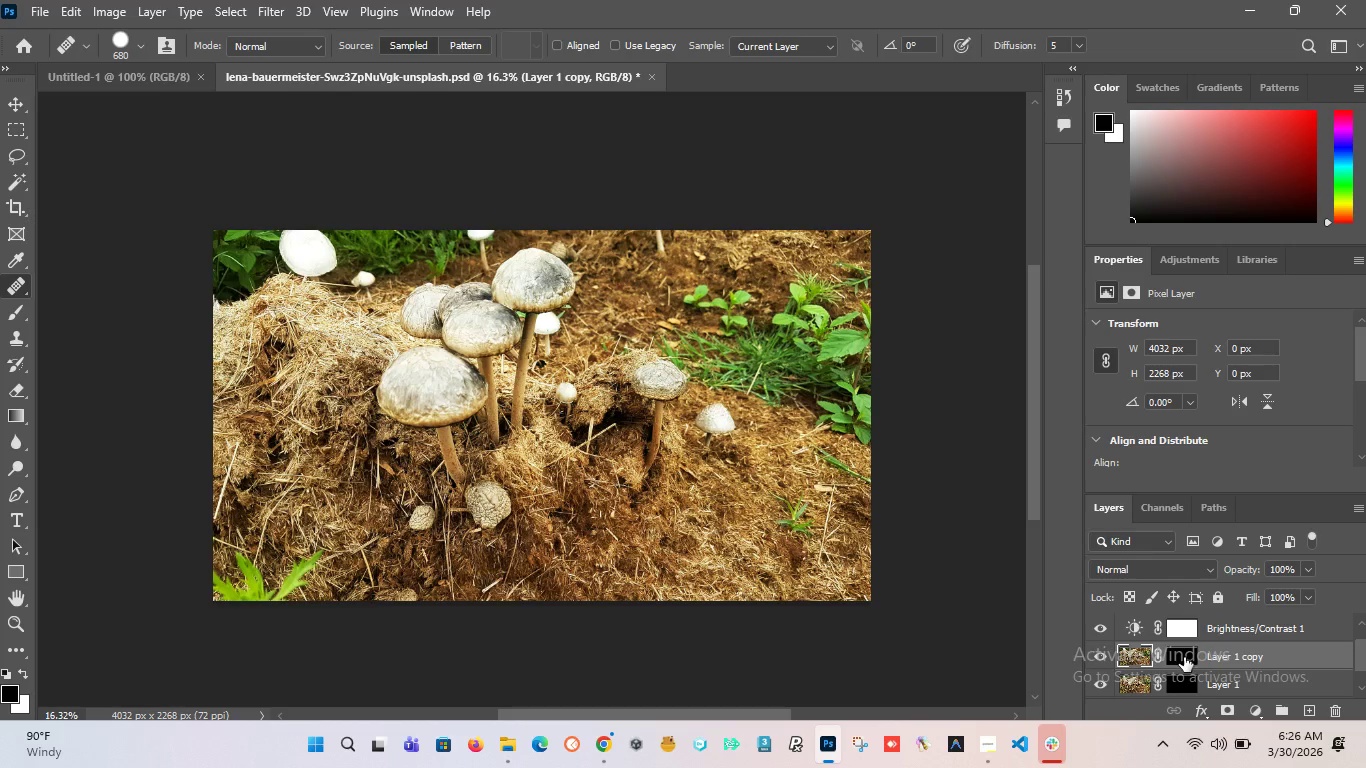 
left_click([1184, 657])
 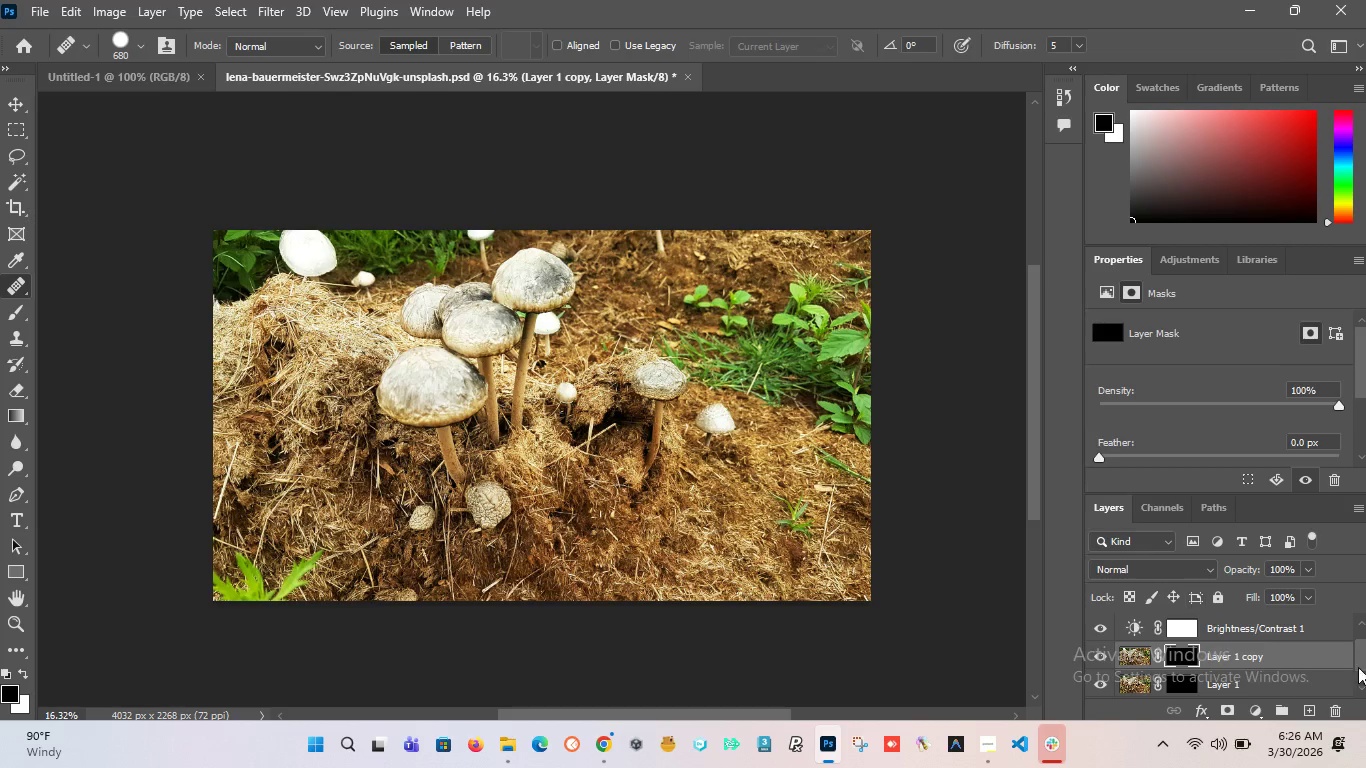 
hold_key(key=ControlLeft, duration=0.84)
left_click([1139, 656])
 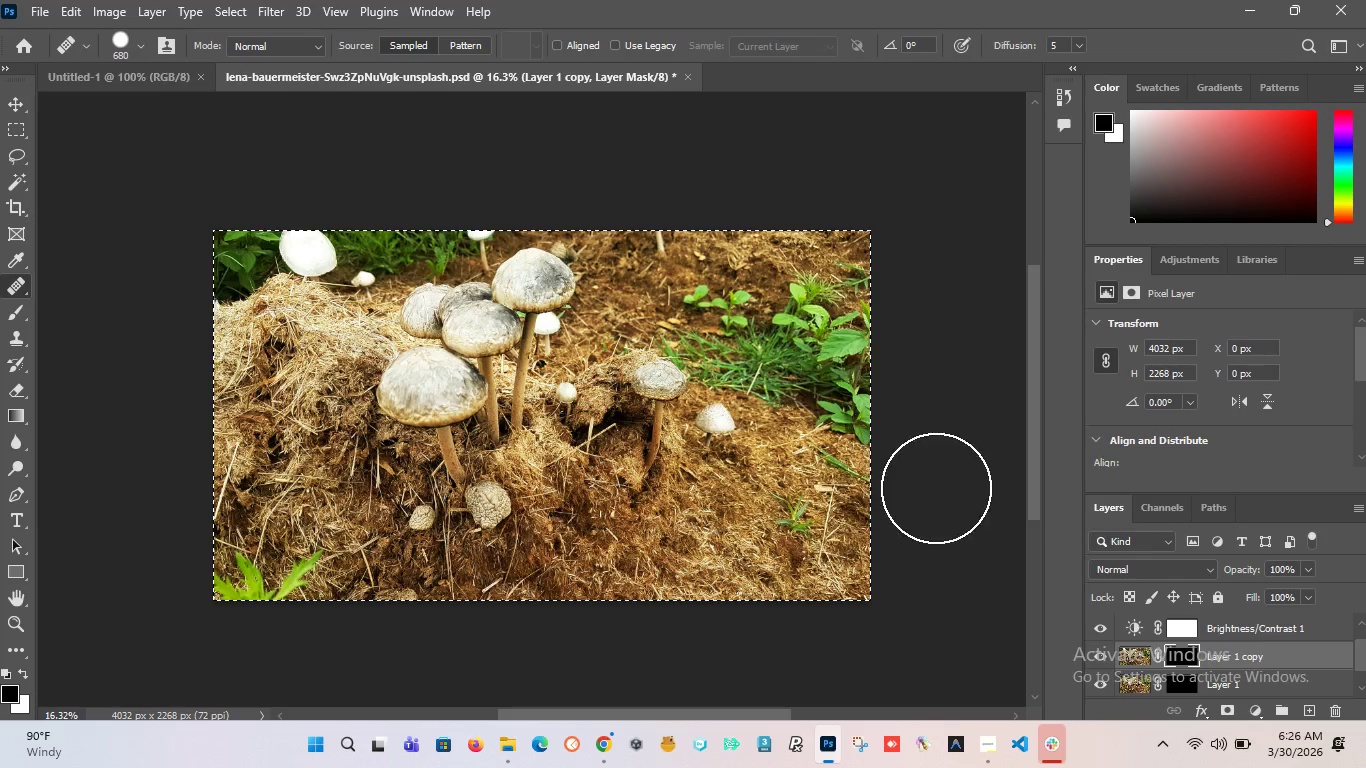 
key(Escape)
 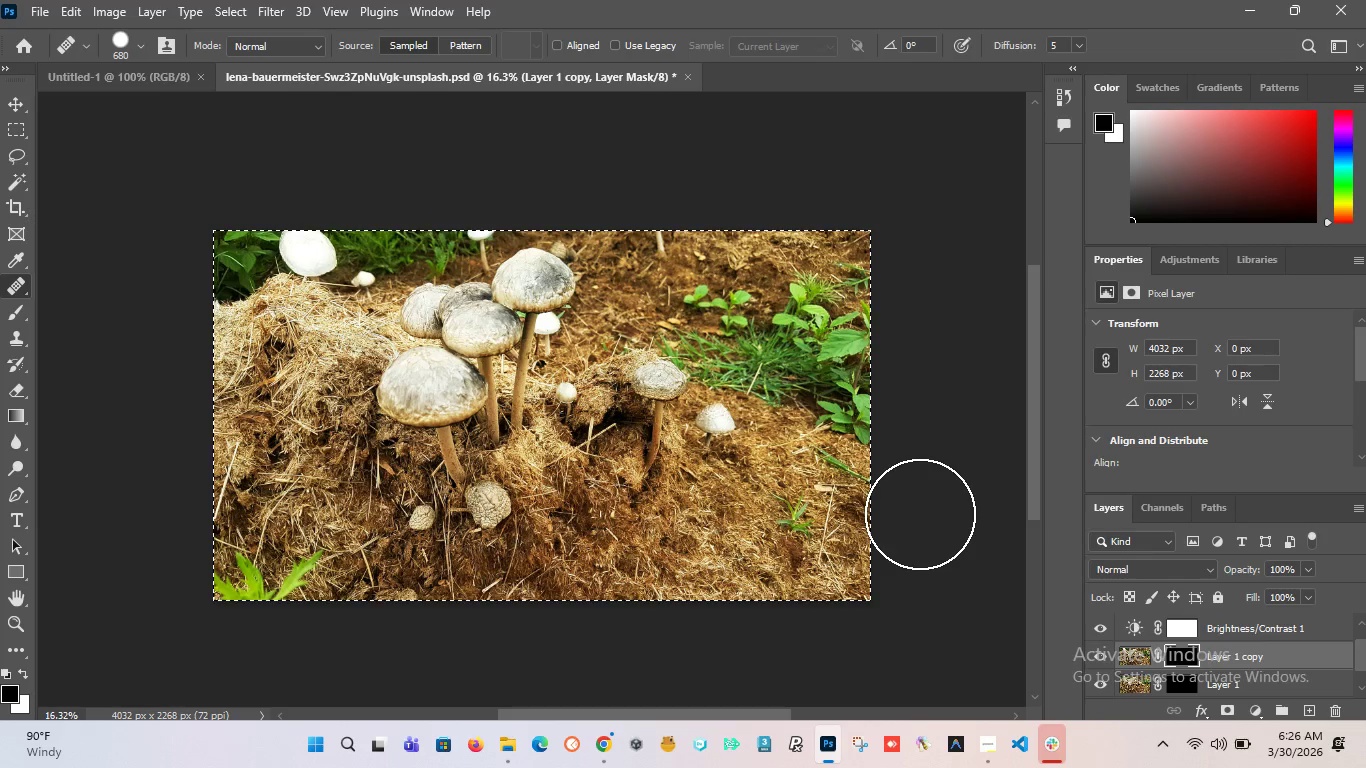 
key(Control+D)
 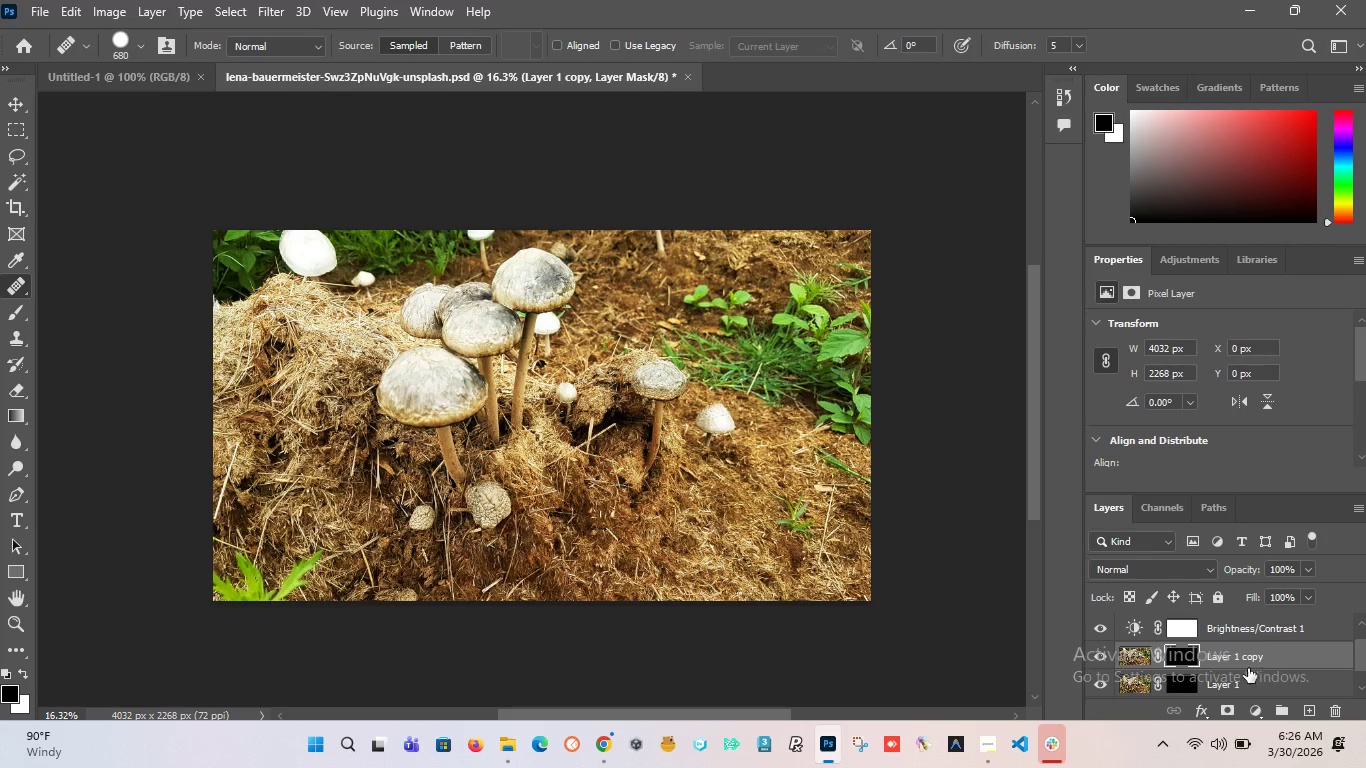 
left_click([1217, 649])
 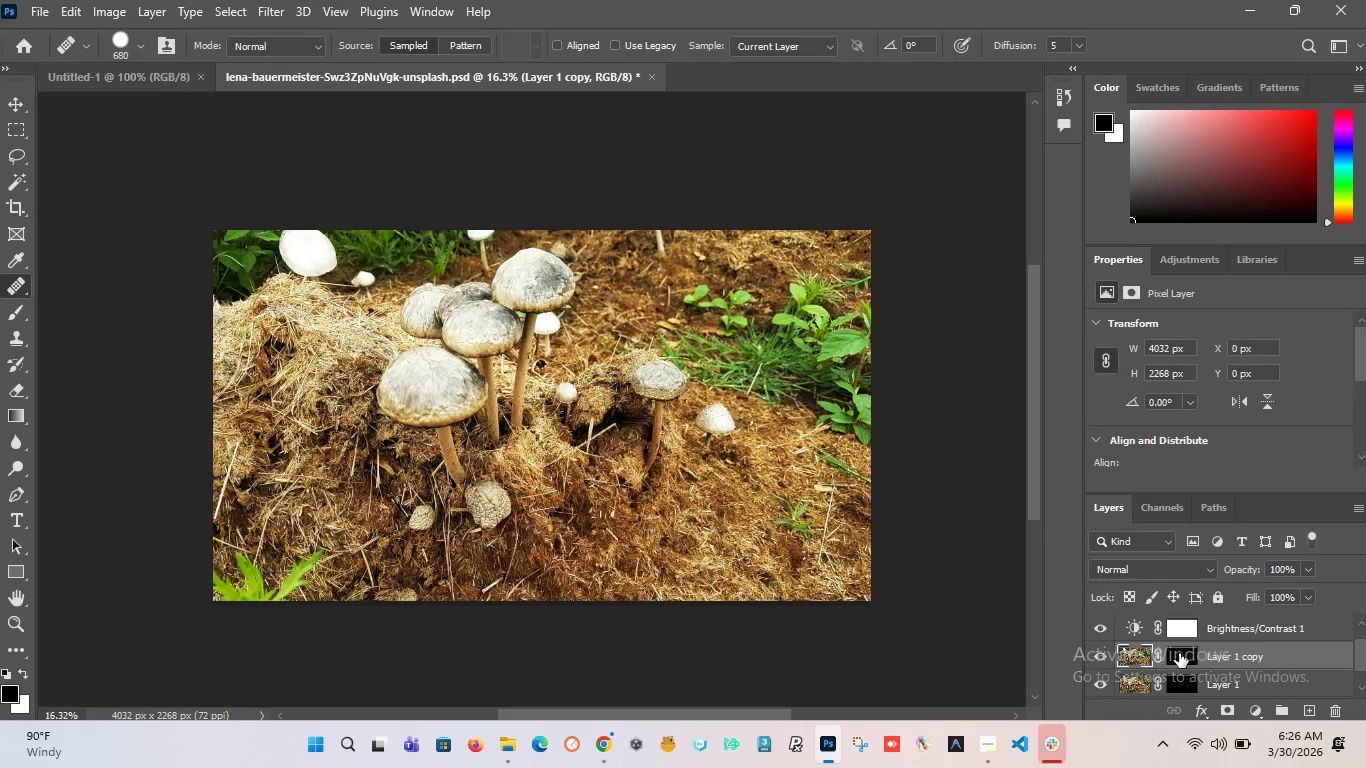 
left_click([1179, 653])
 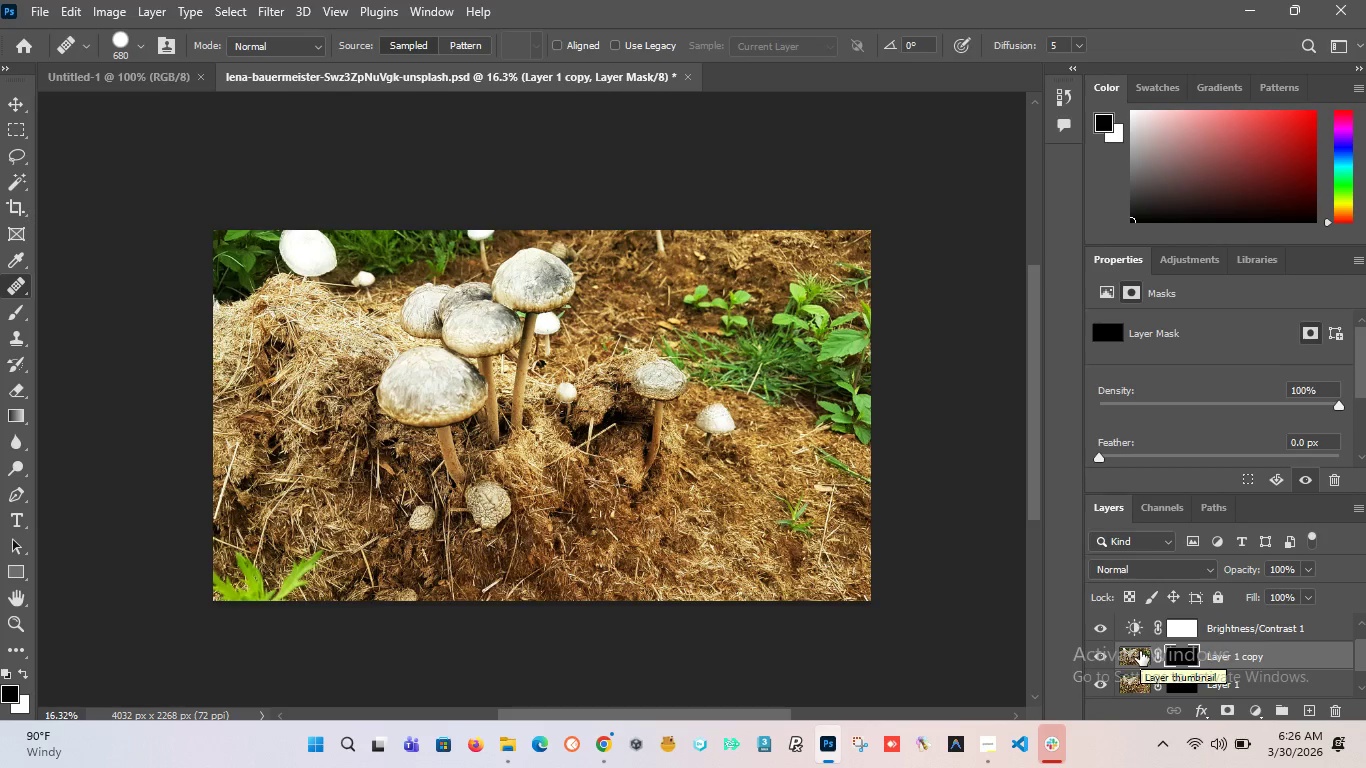 
right_click([1140, 651])
 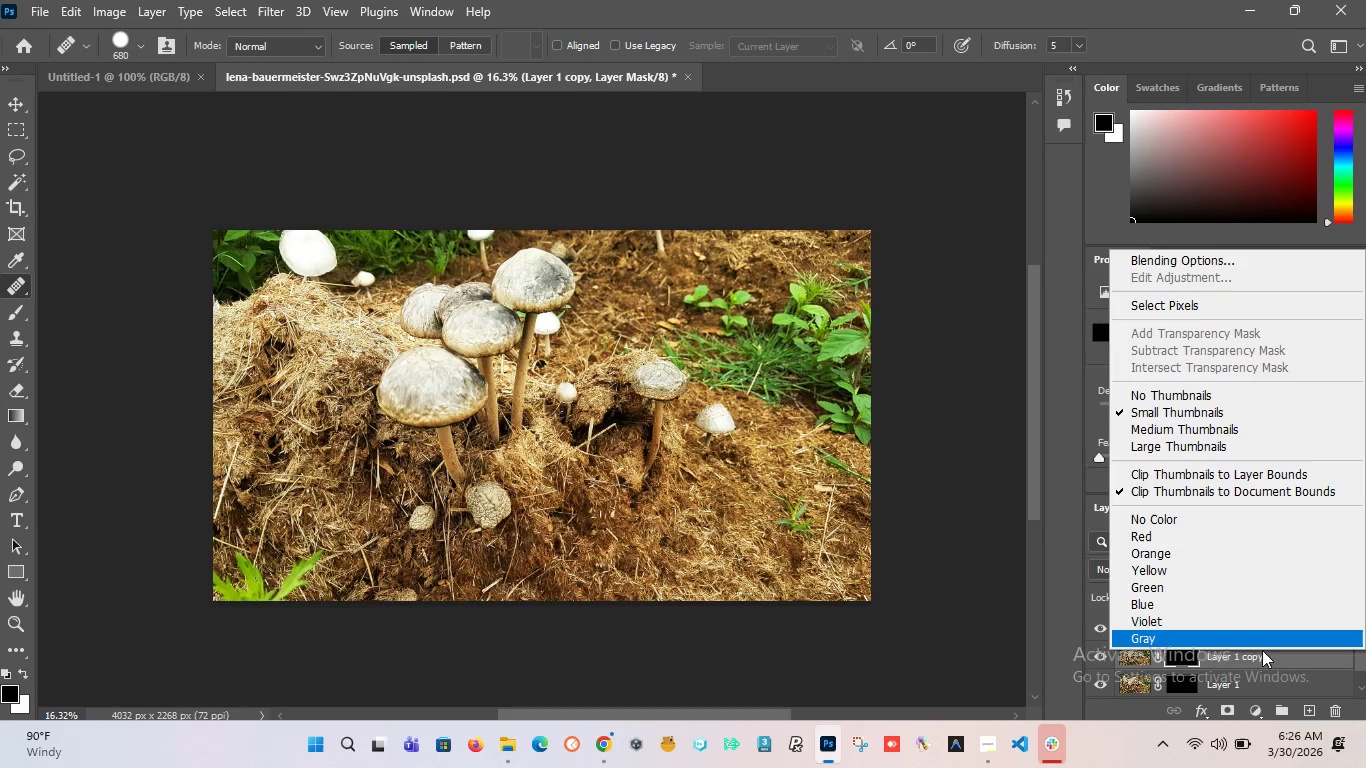 
left_click([1257, 663])
 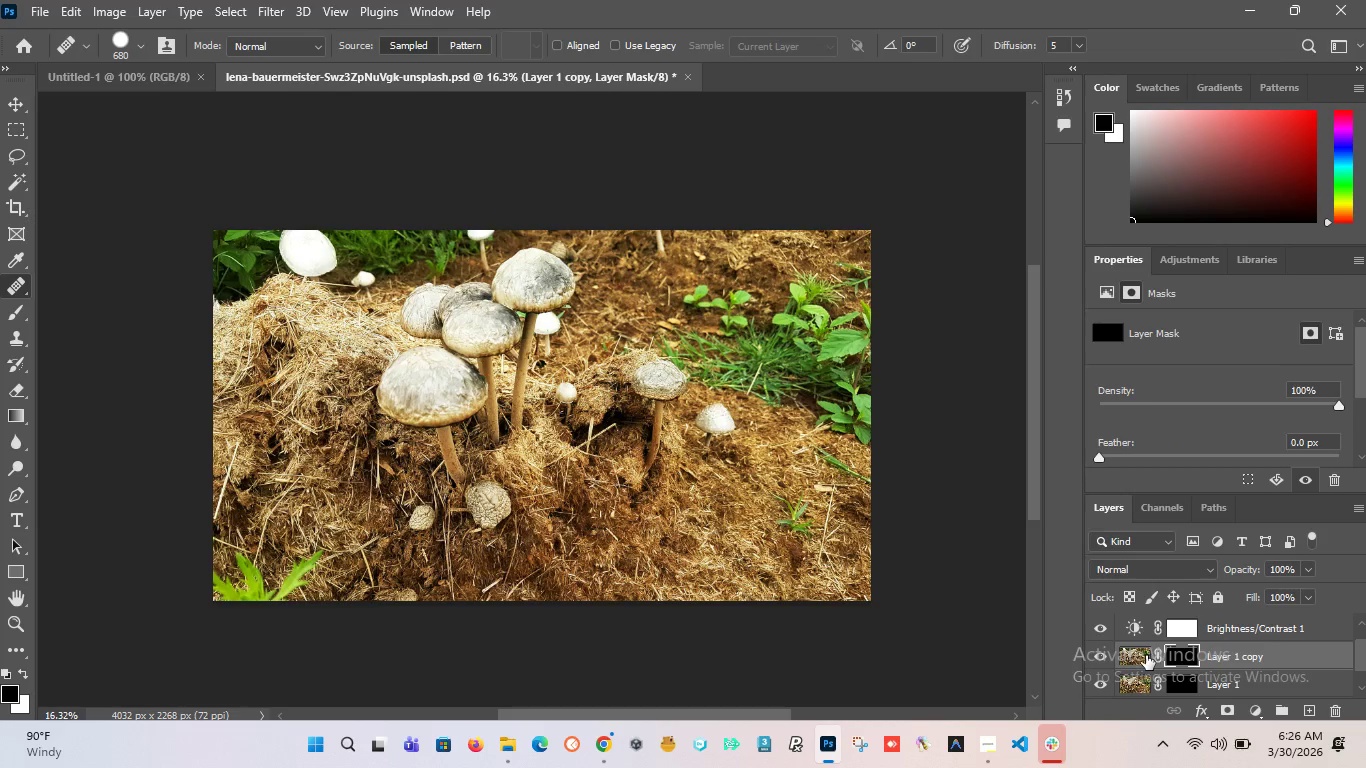 
left_click([1137, 655])
 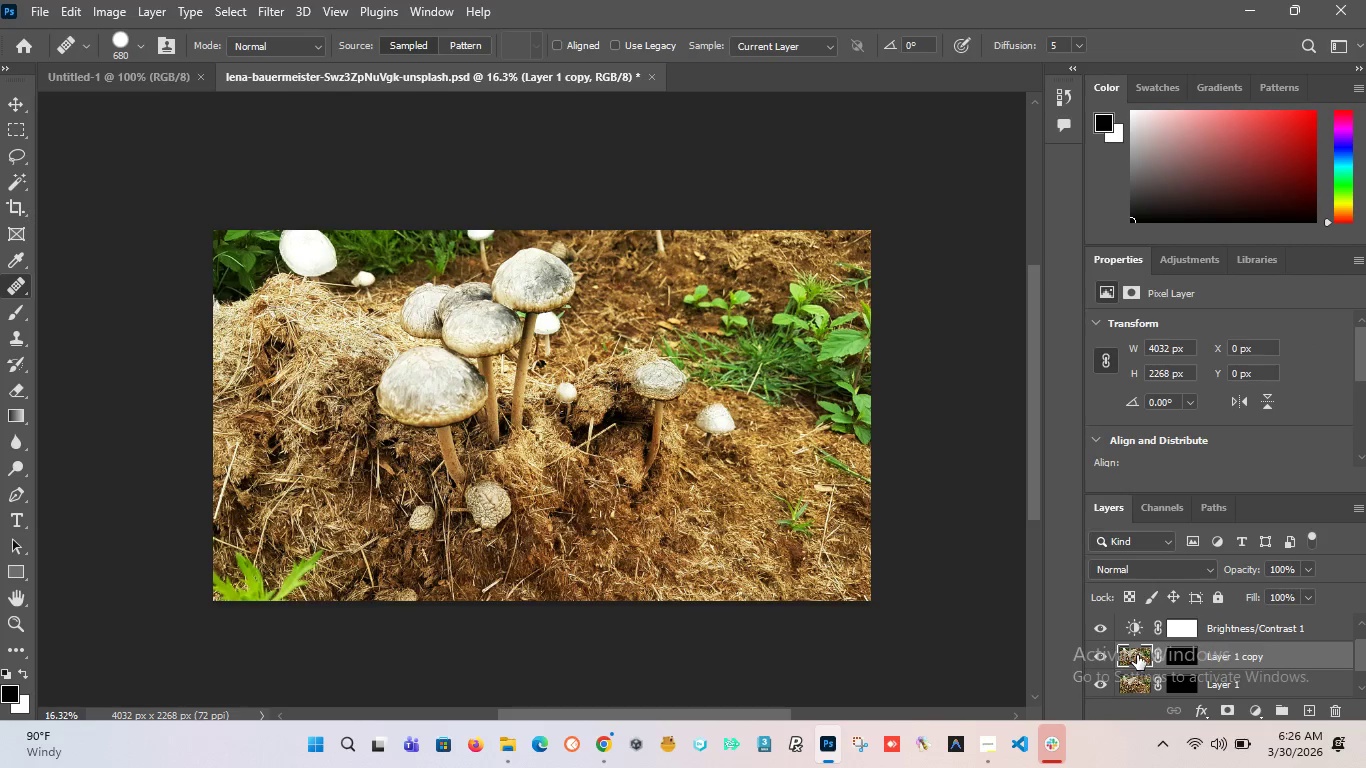 
right_click([1136, 655])
 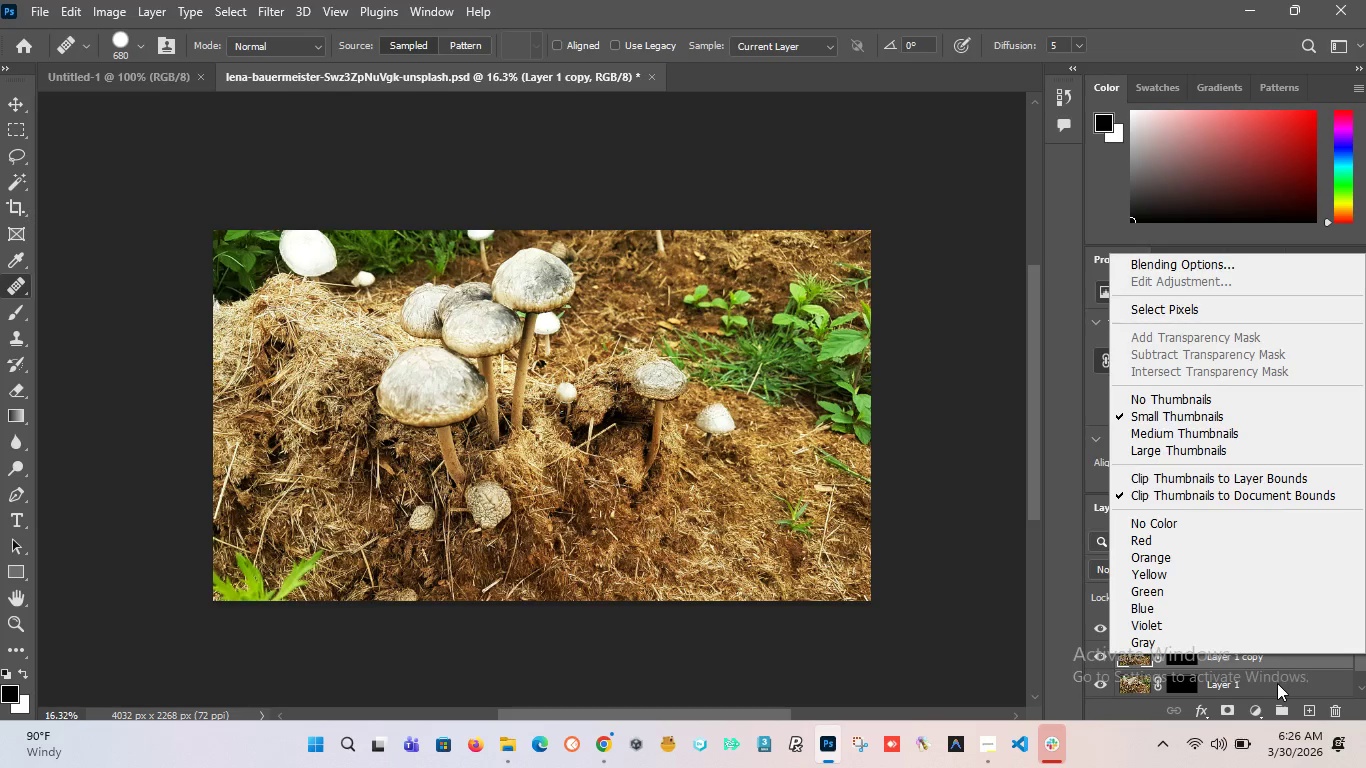 
left_click([1214, 672])
 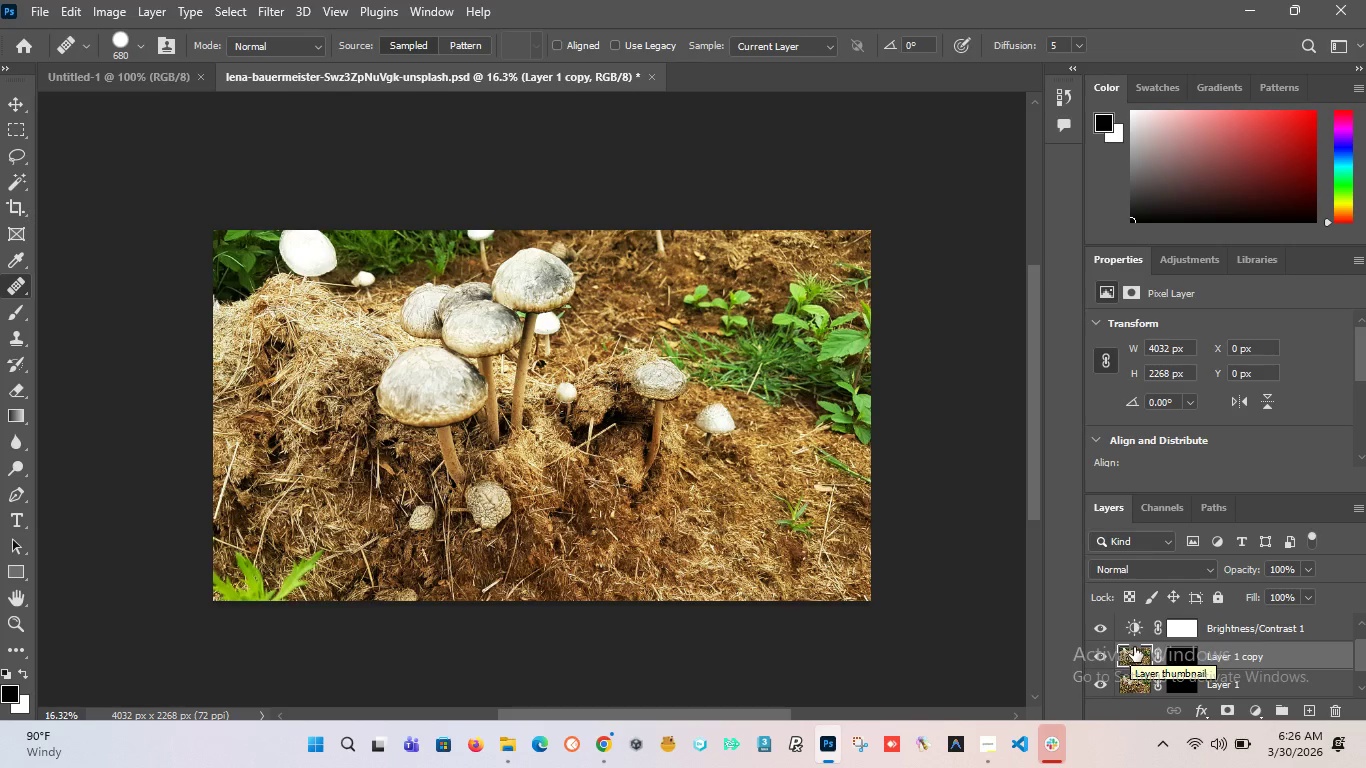 
scroll: coordinate [1229, 665], scroll_direction: up, amount: 4.0
 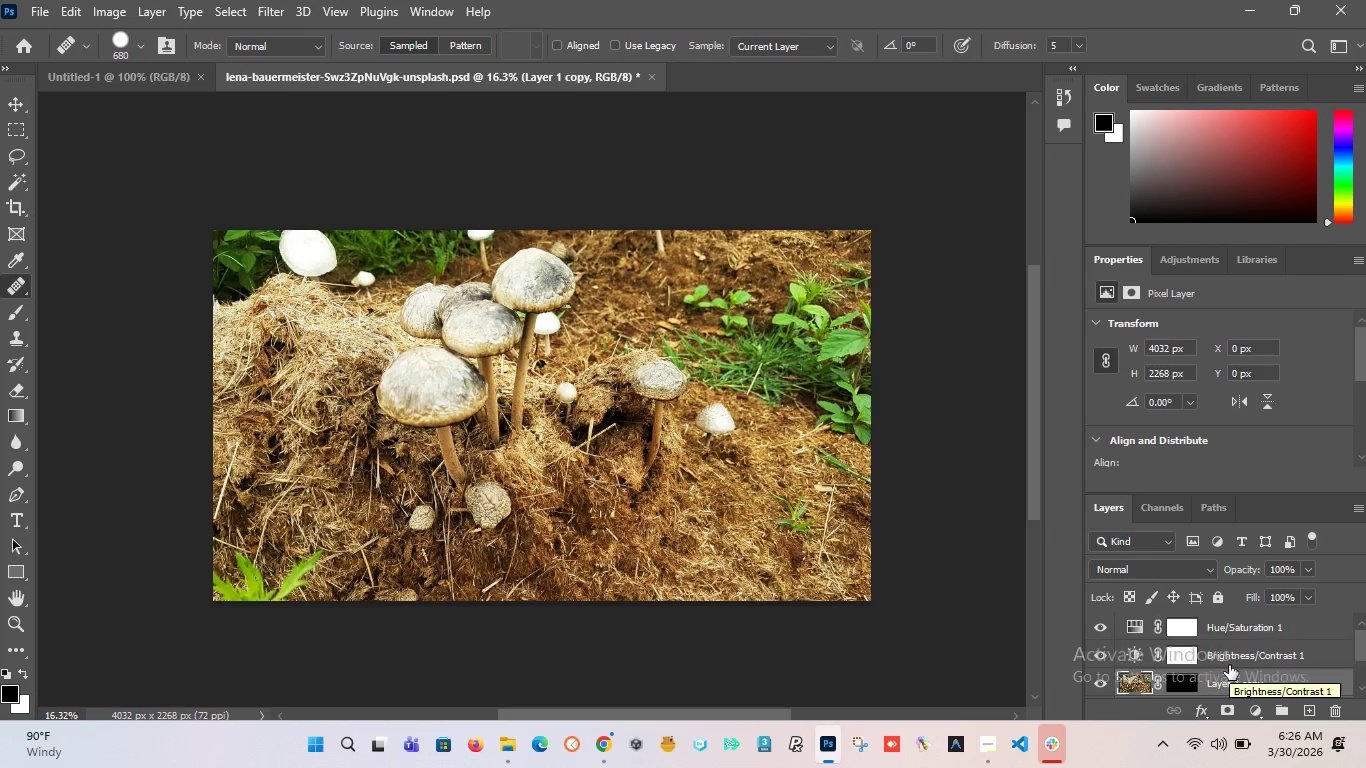 
scroll: coordinate [1229, 665], scroll_direction: down, amount: 2.0
 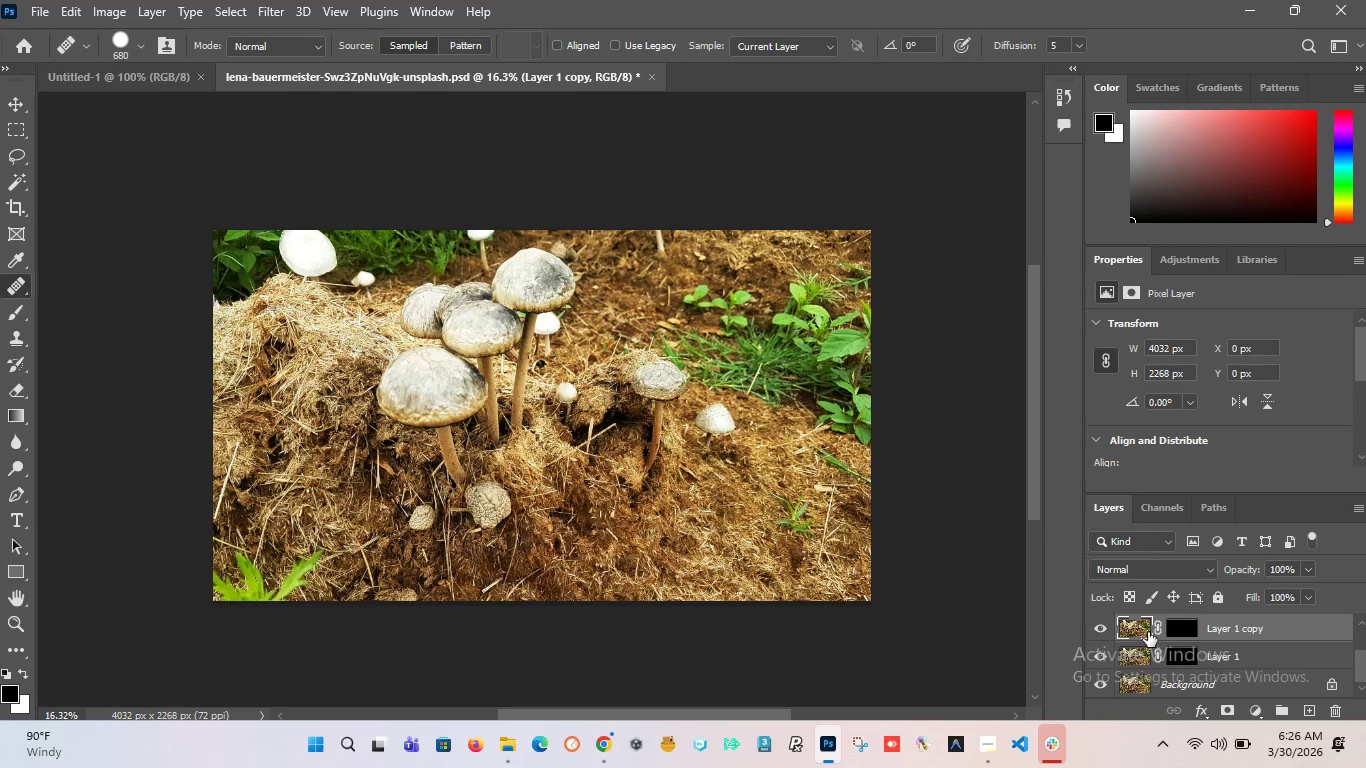 
hold_key(key=ControlLeft, duration=0.84)
left_click([1180, 622])
 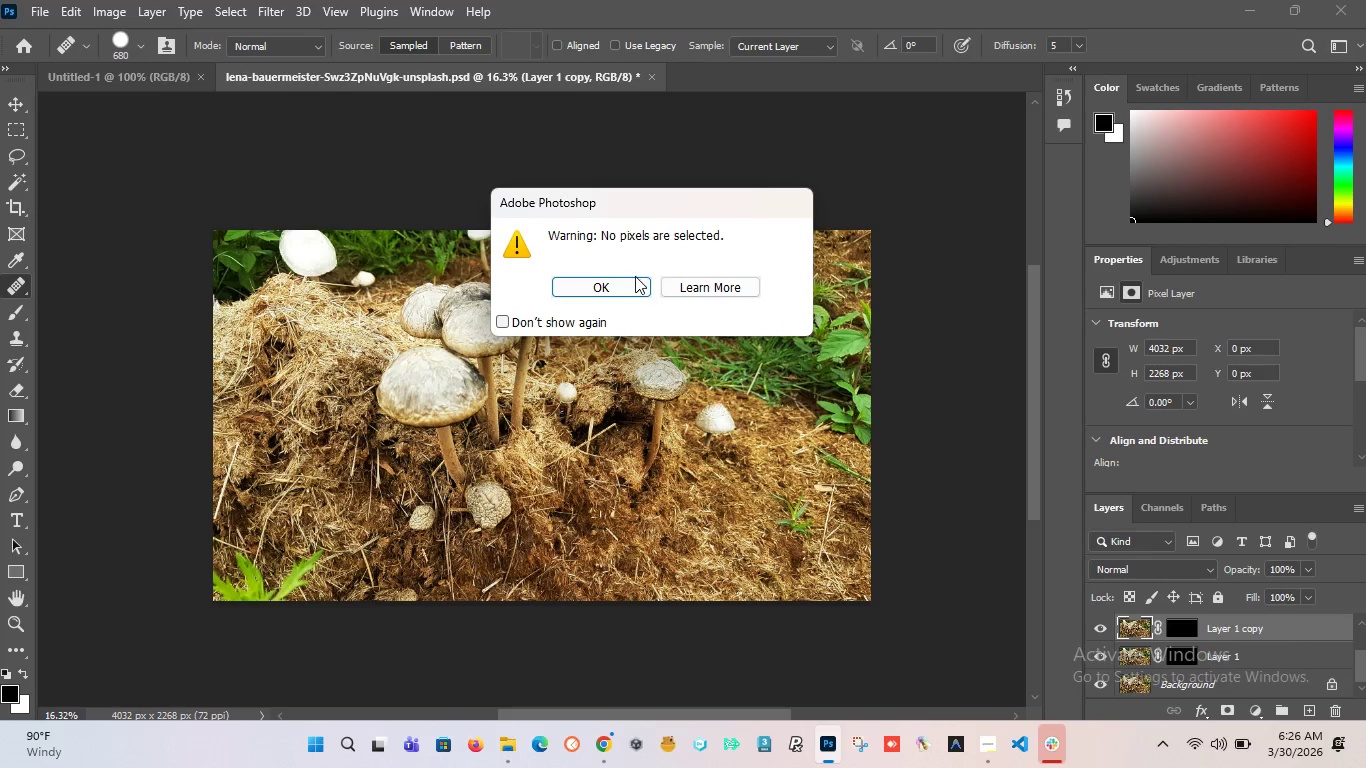 
key(Escape)
 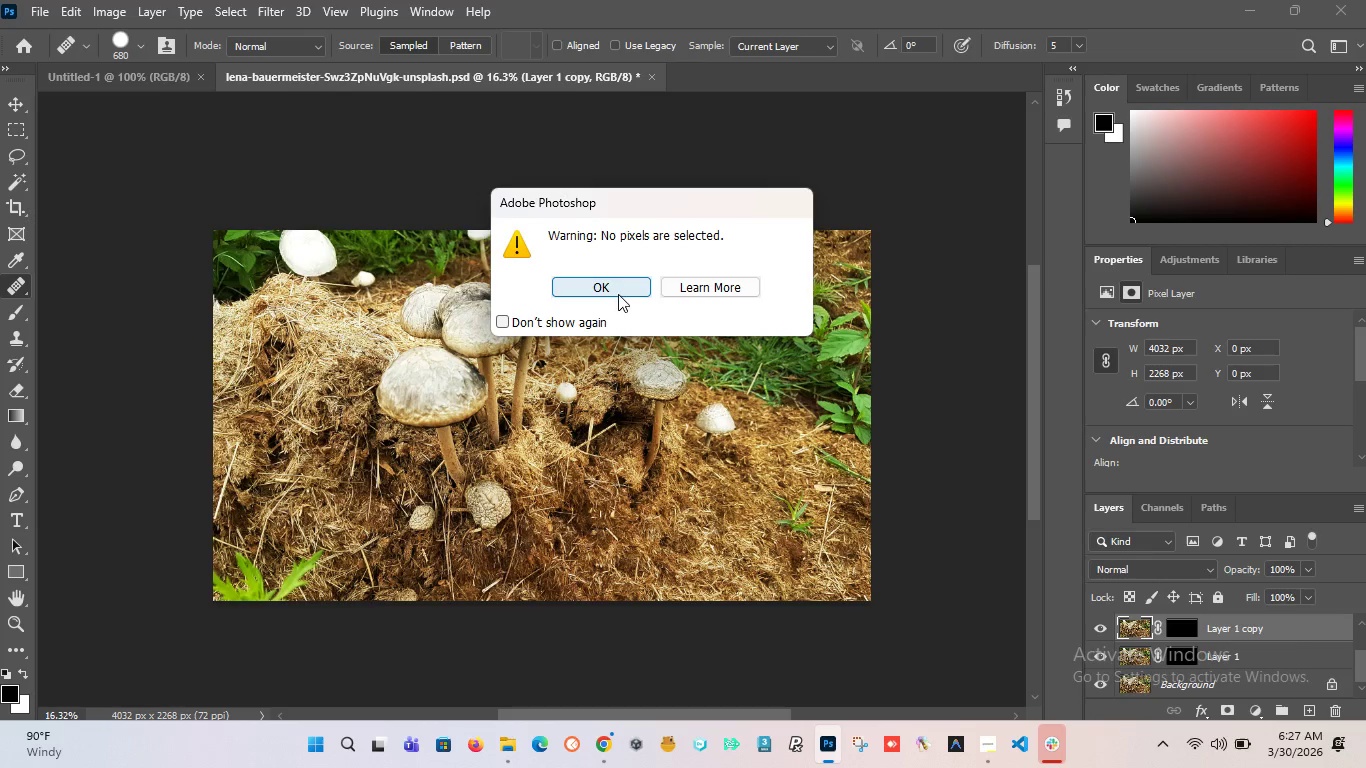 
left_click([610, 282])
 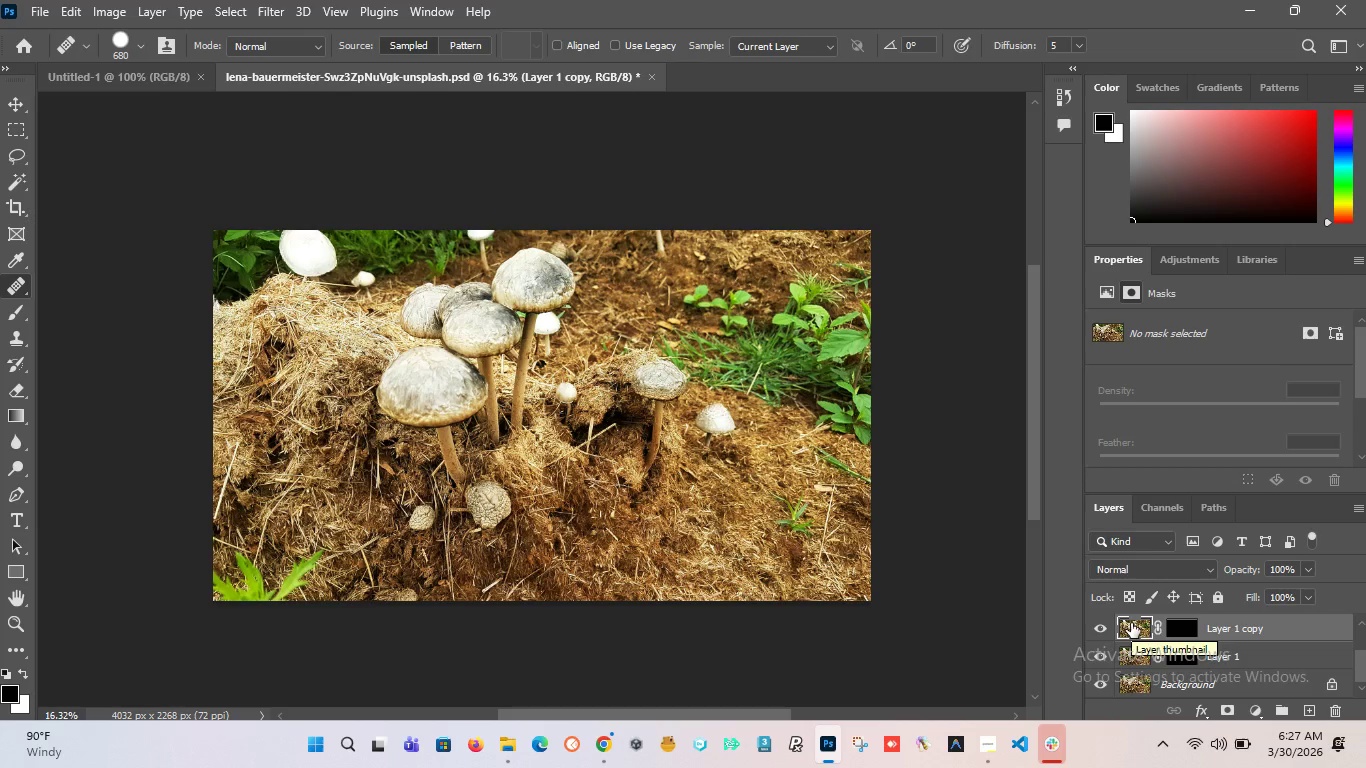 
right_click([1131, 623])
 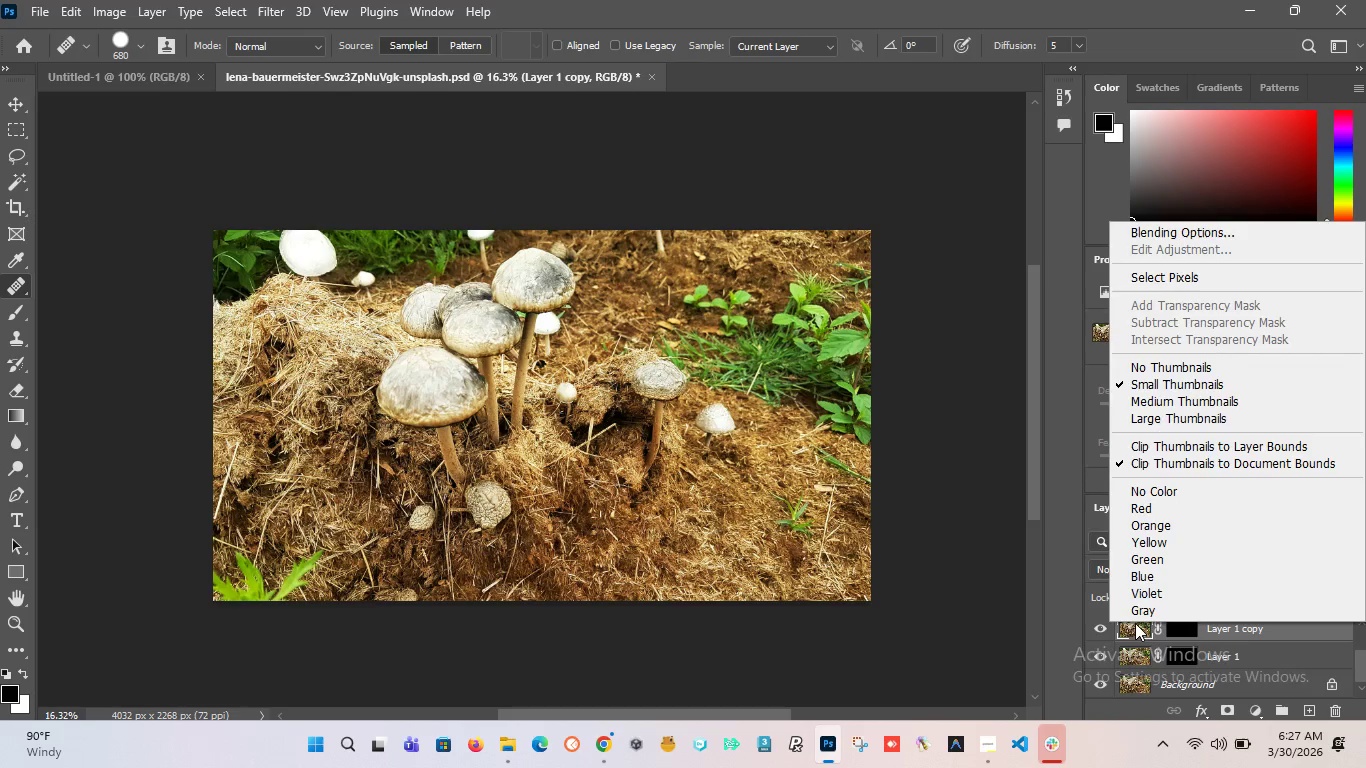 
right_click([1172, 635])
 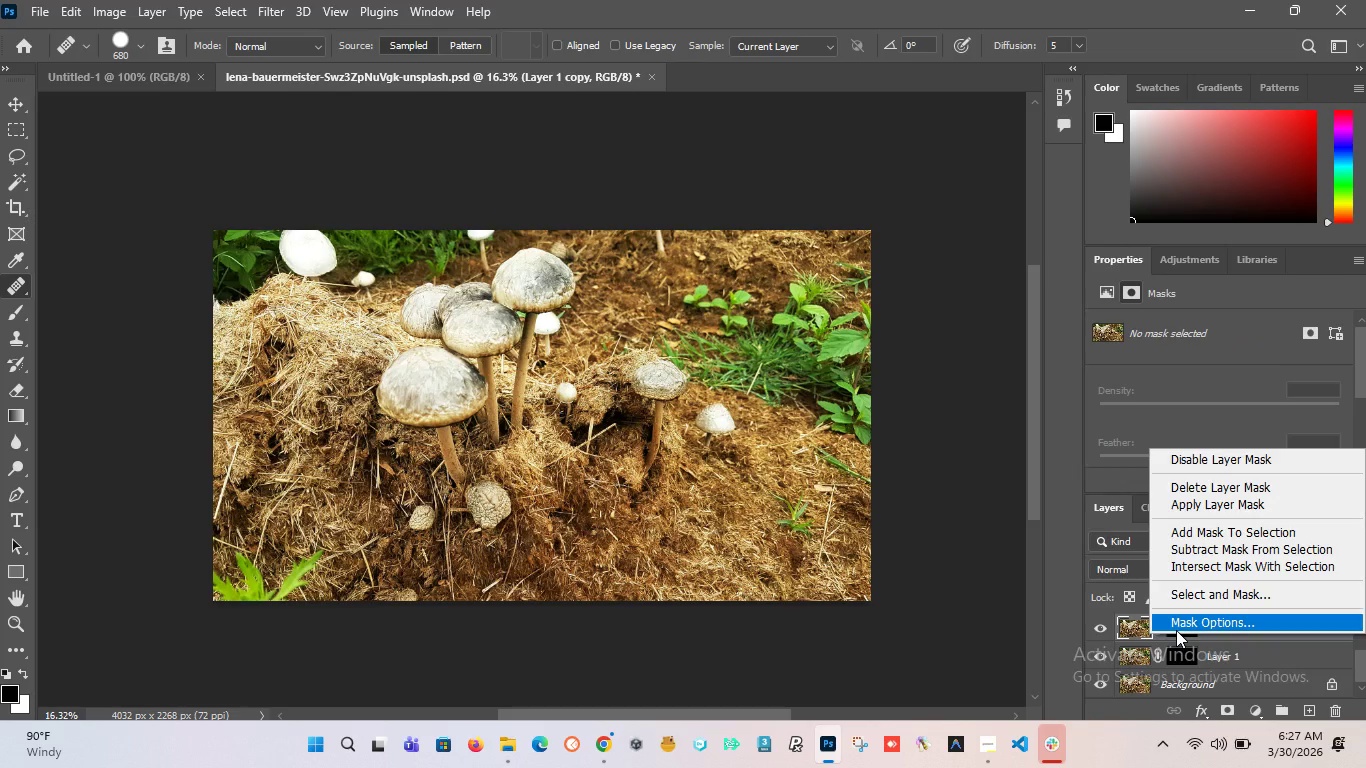 
wait(6.22)
 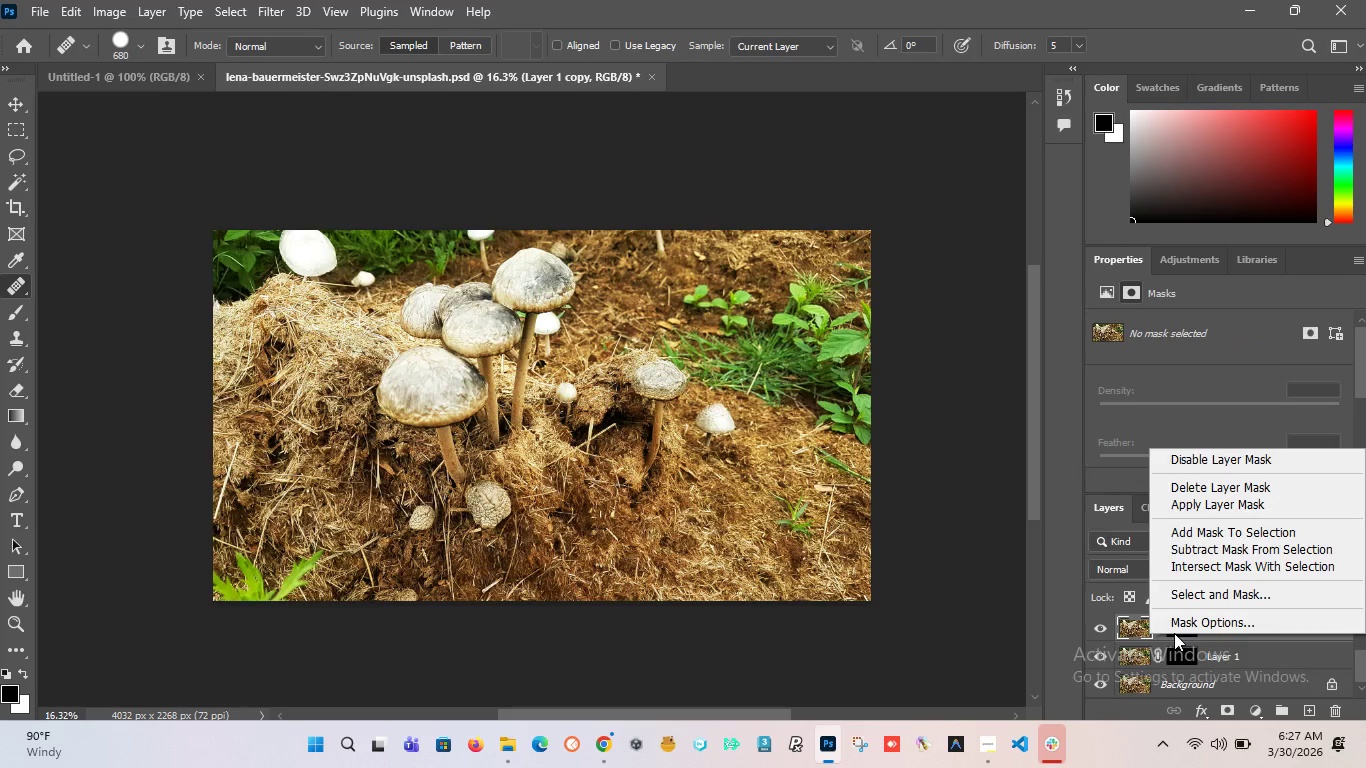 
left_click([1125, 650])
 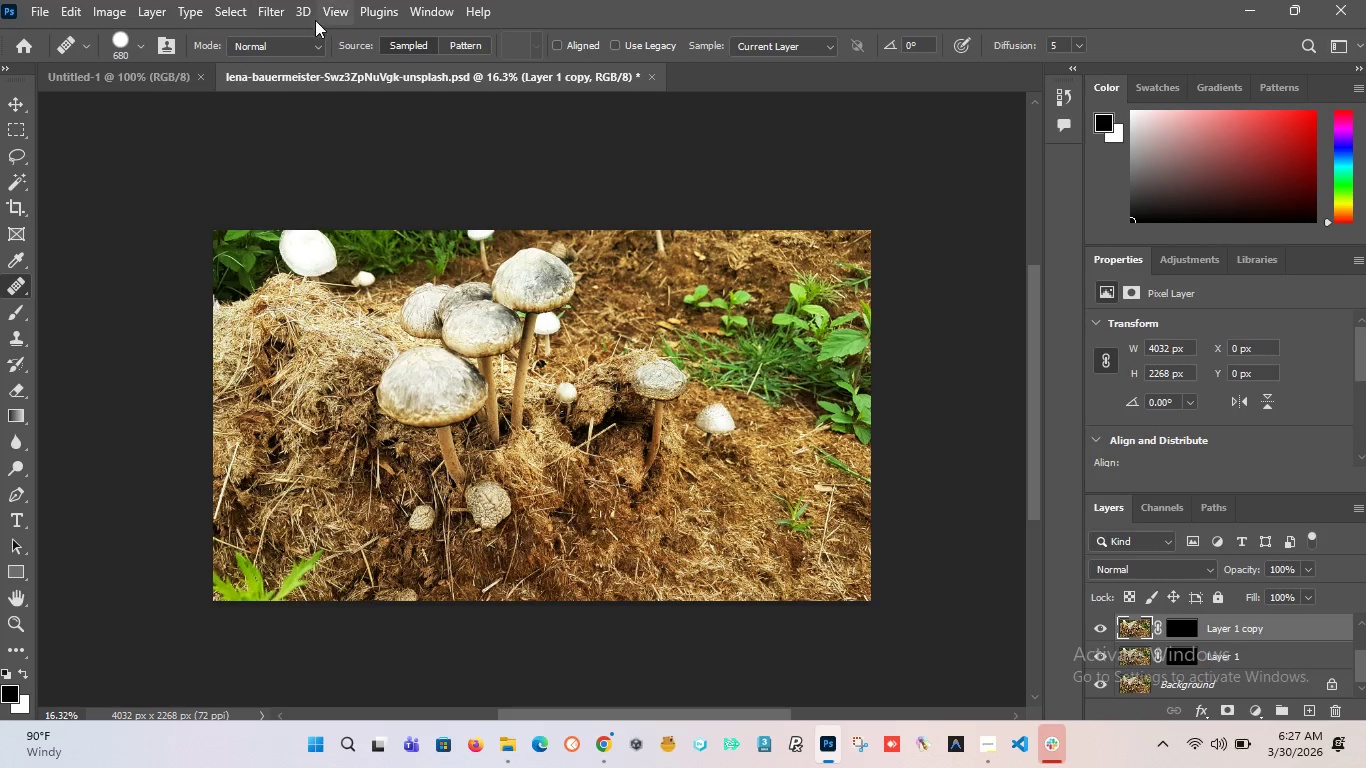 
wait(5.55)
 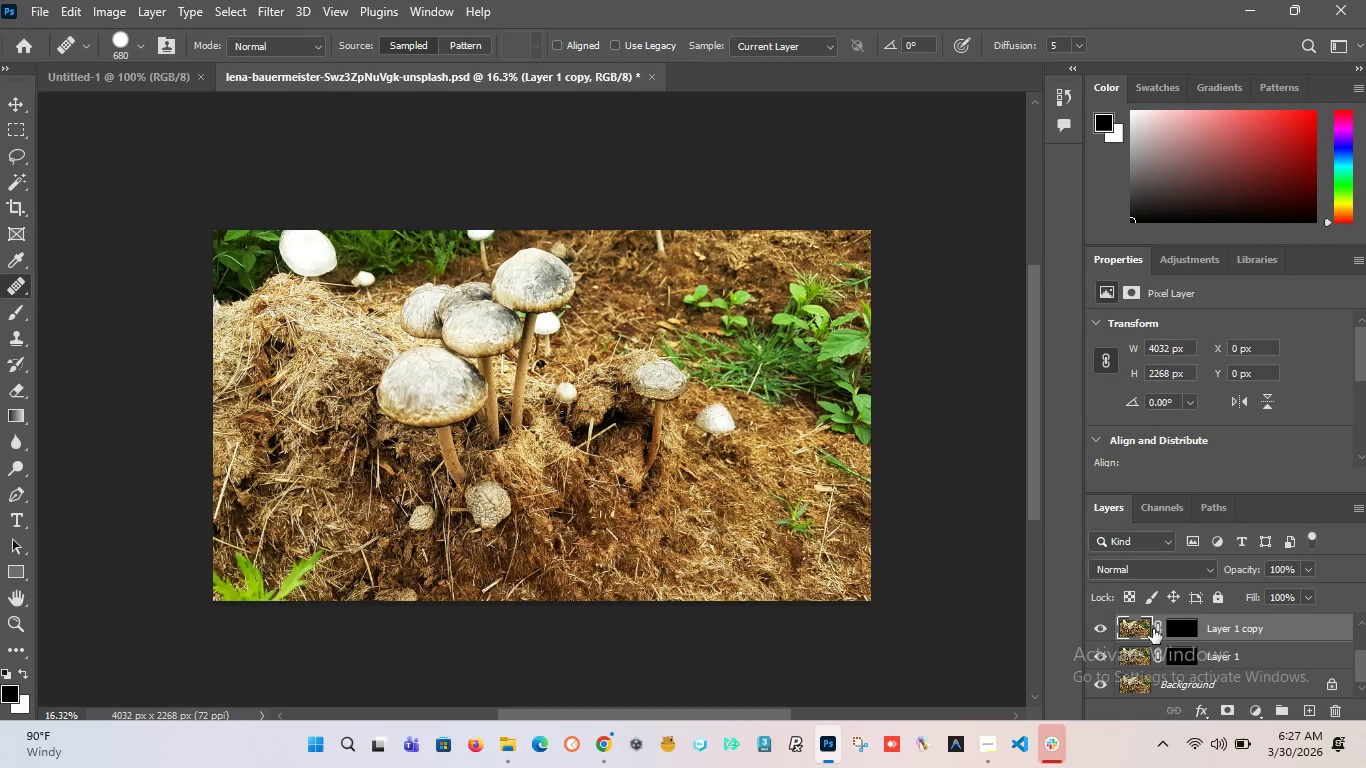 
left_click([149, 4])
 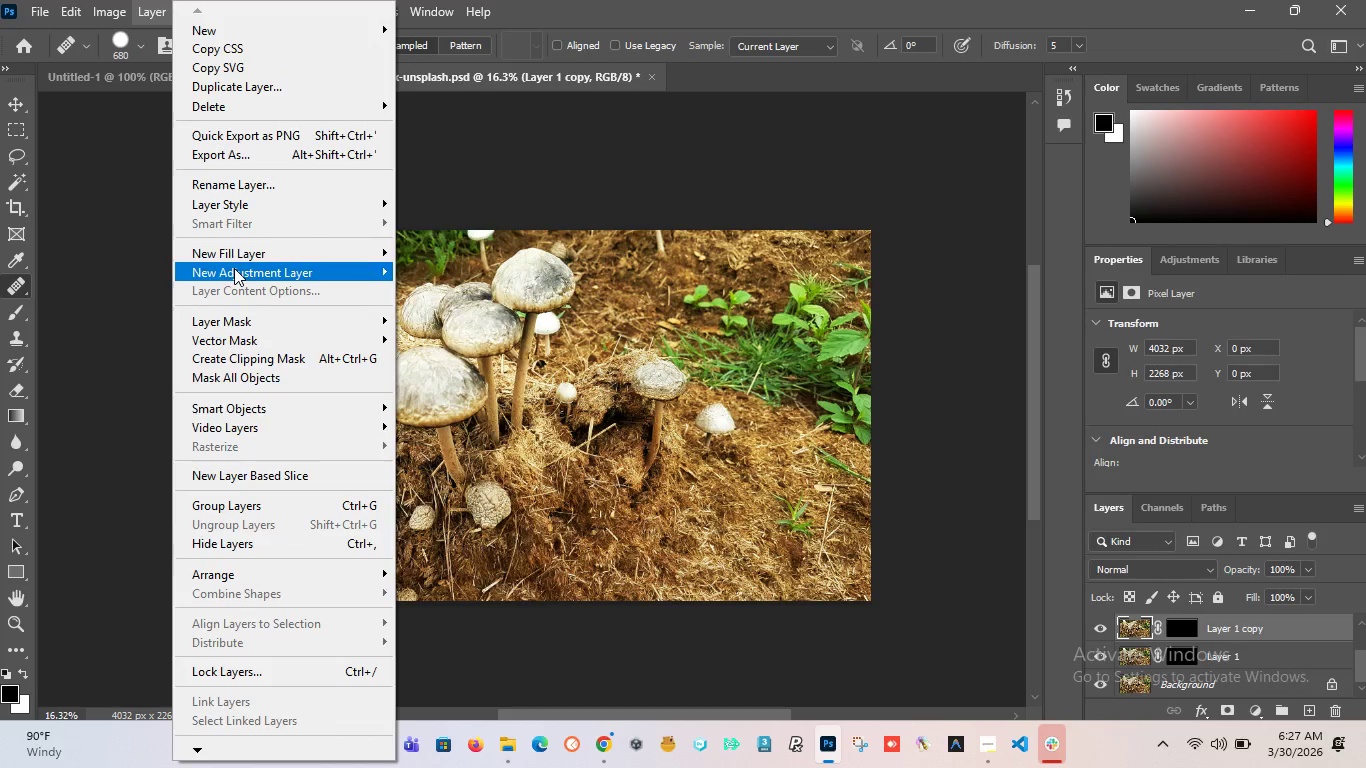 
mouse_move([260, 321])
 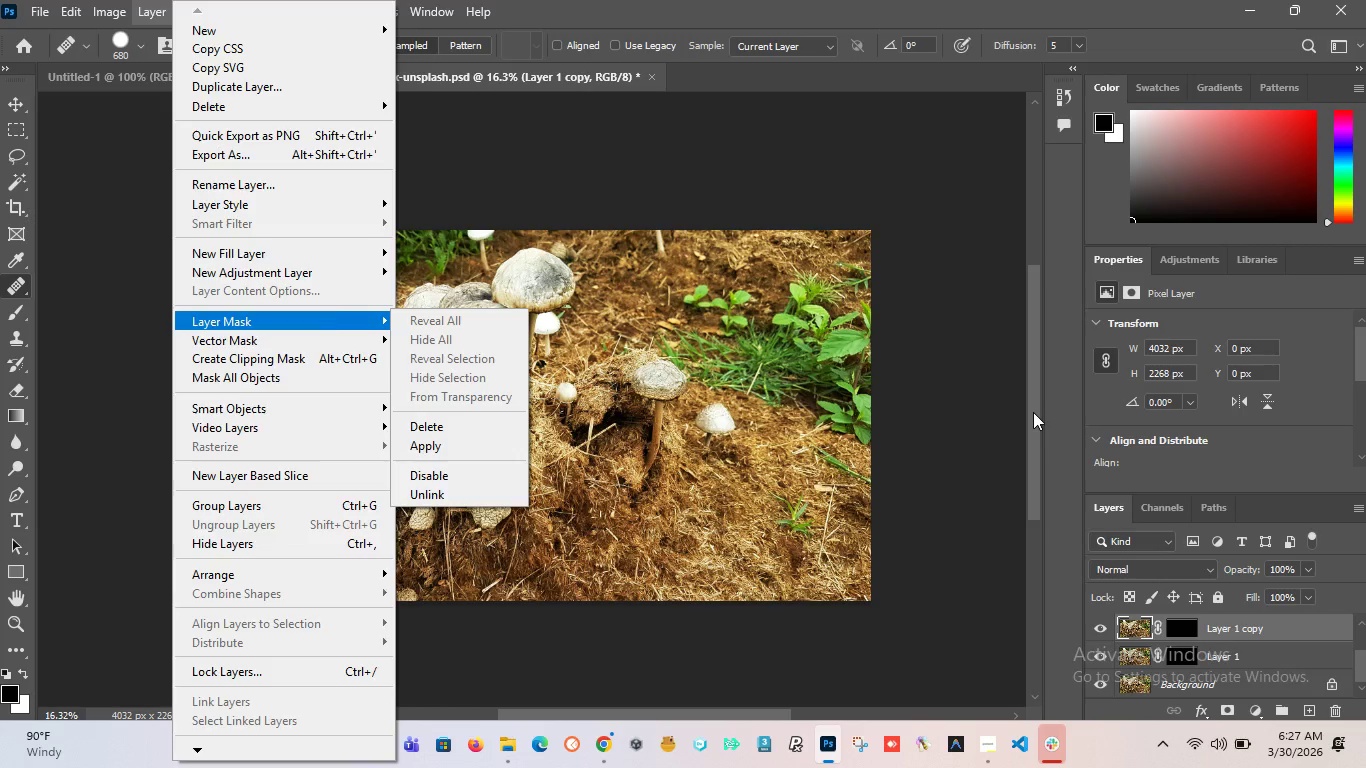 
left_click([1033, 412])
 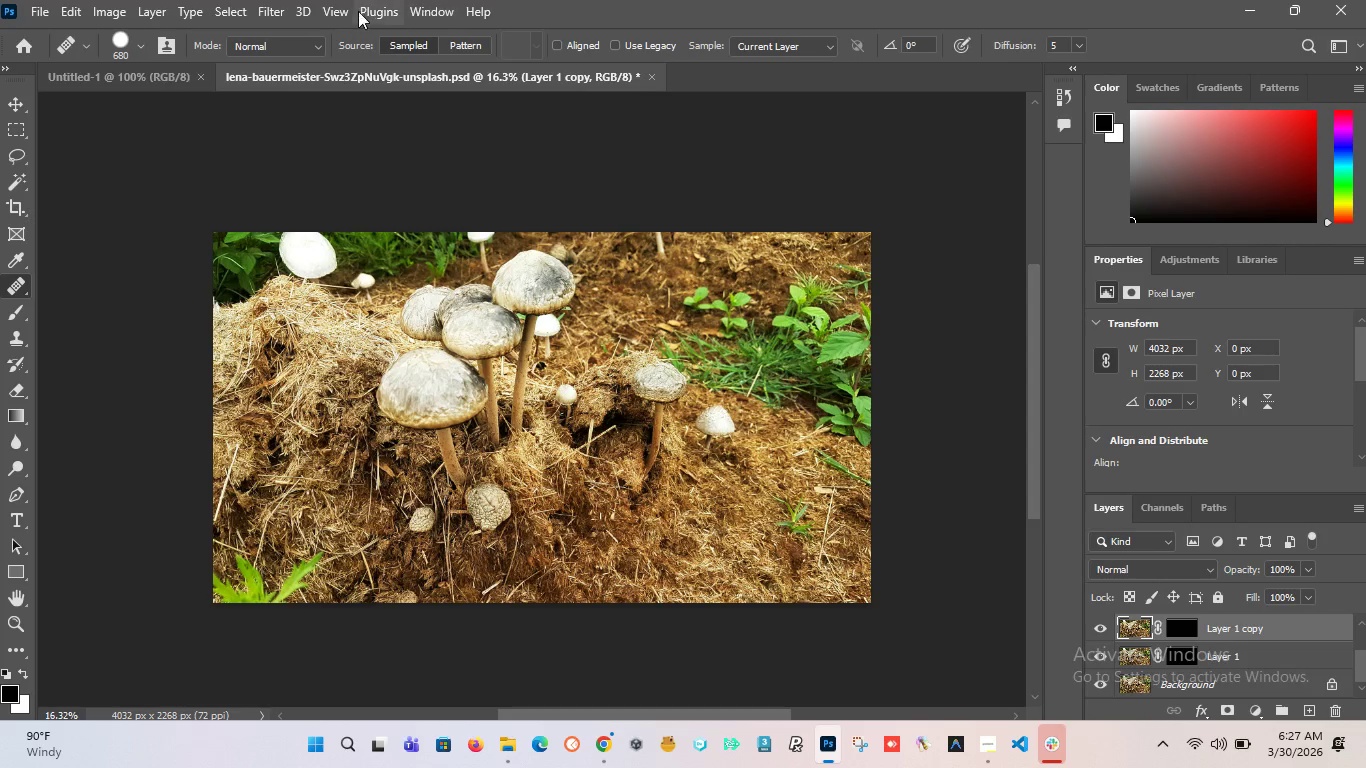 
left_click([154, 4])
 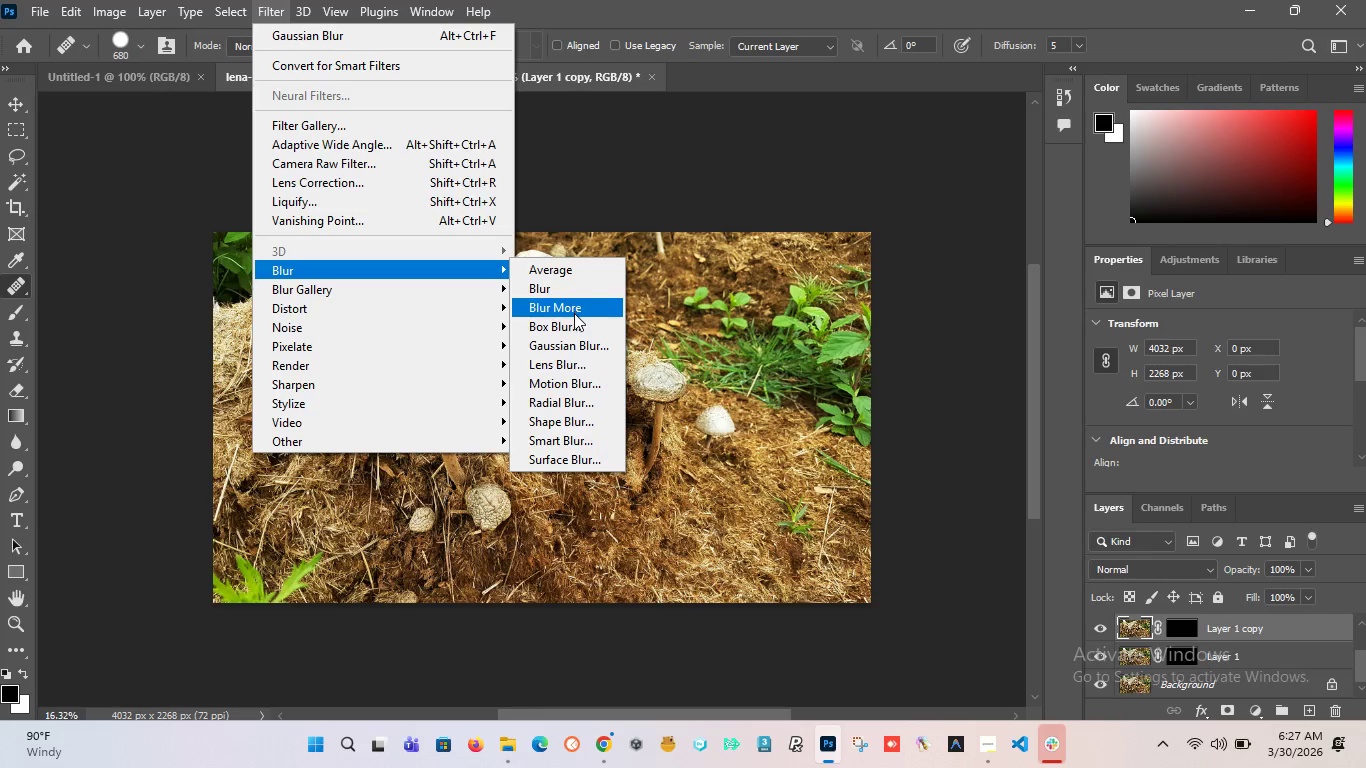 
wait(5.84)
 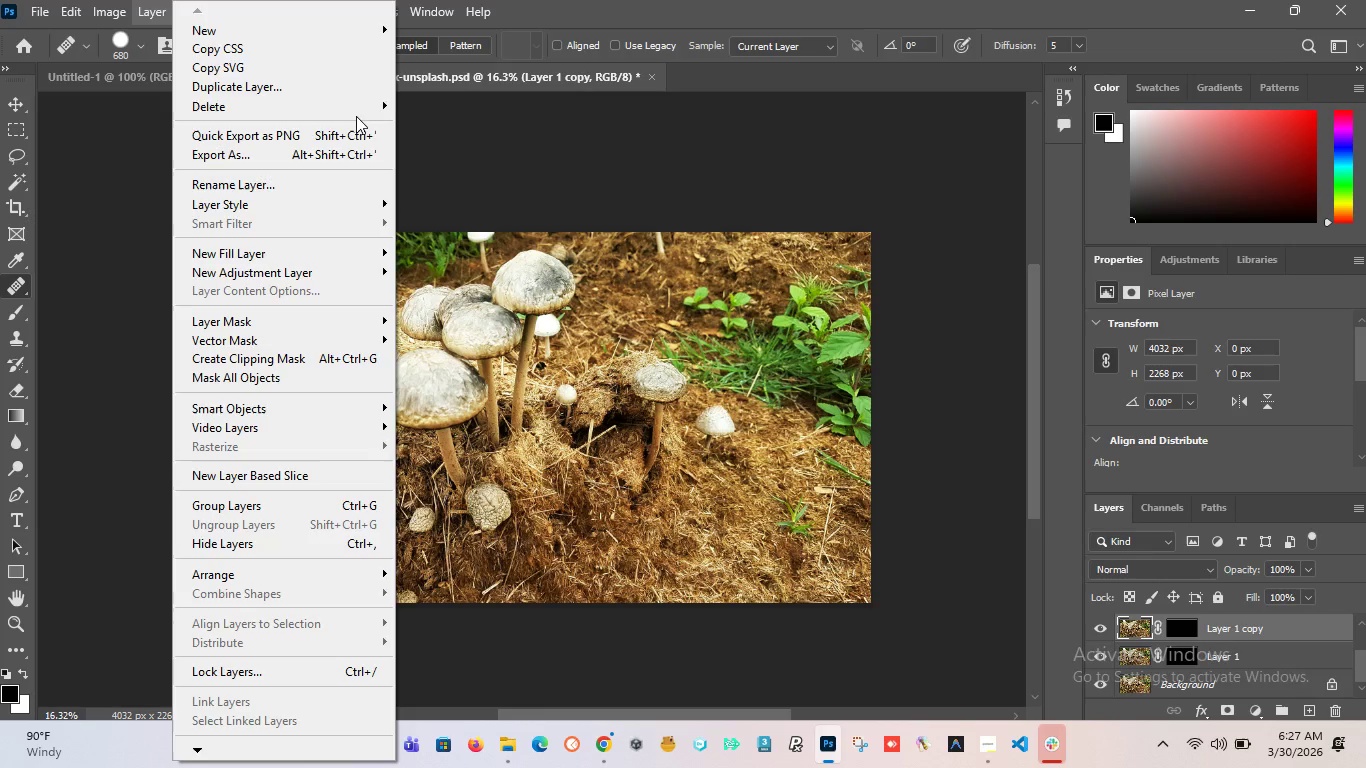 
left_click([576, 342])
 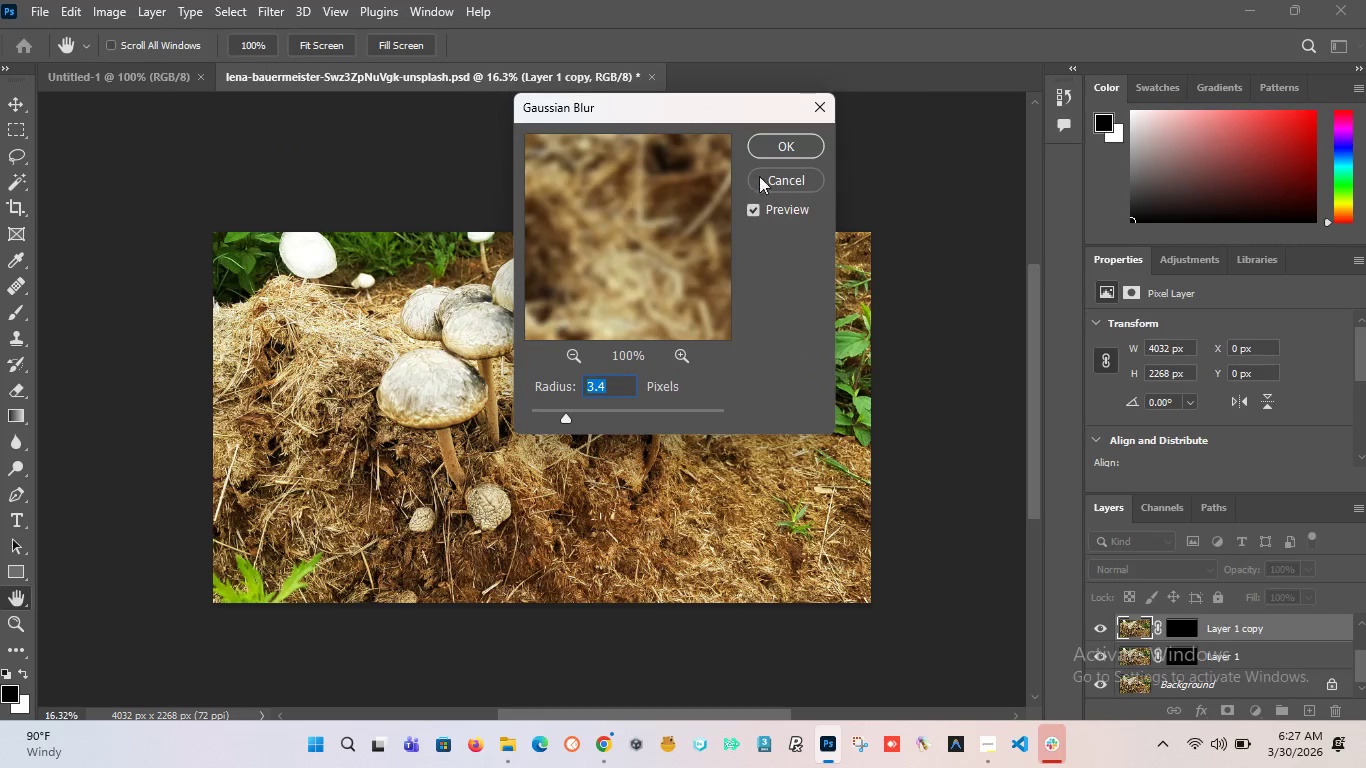 
left_click([778, 143])
 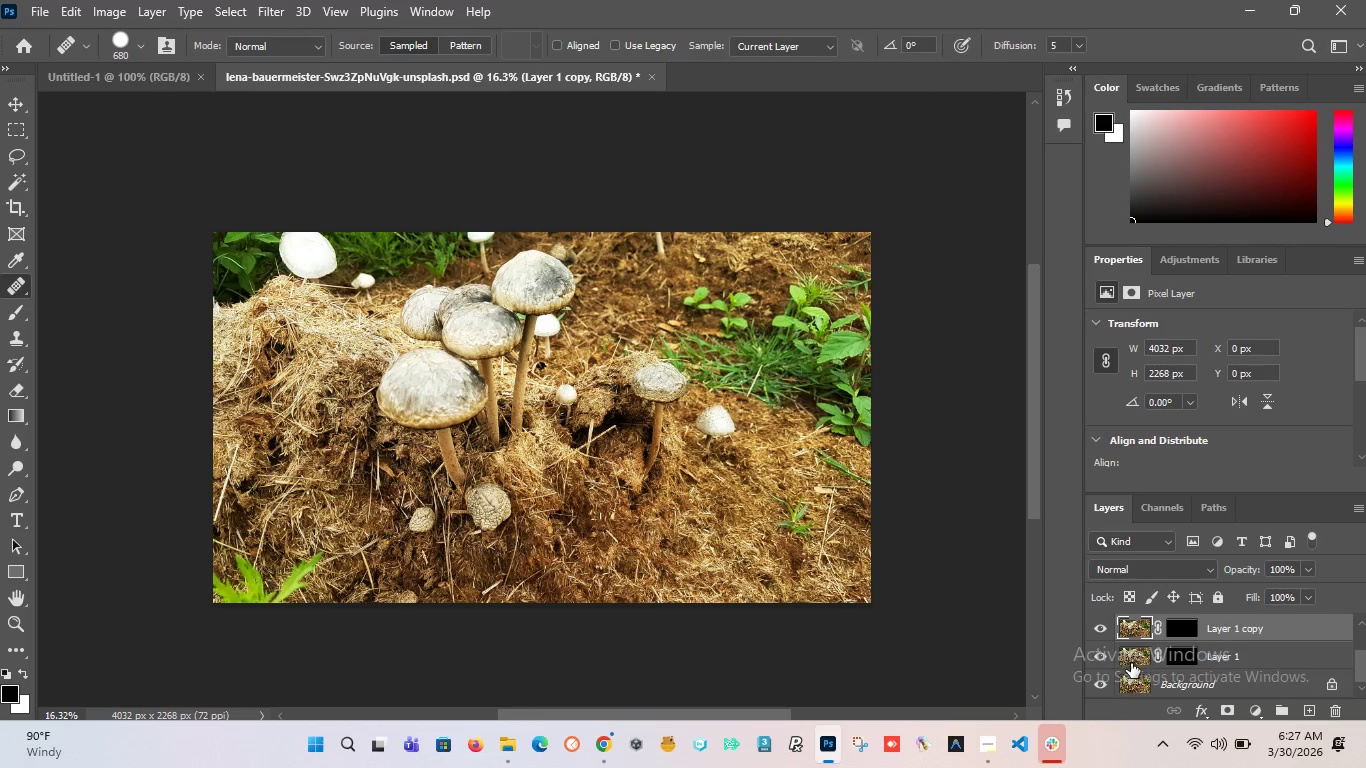 
left_click([1092, 658])
 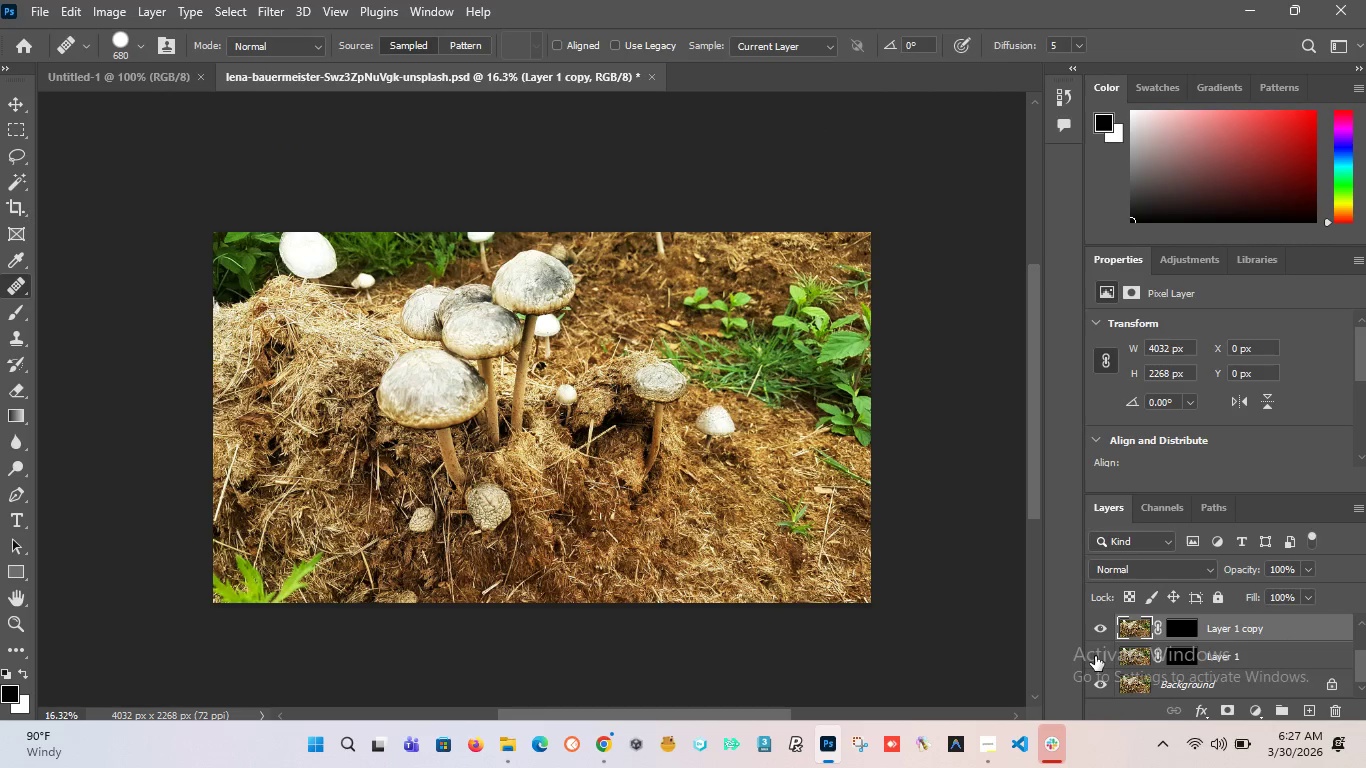 
left_click([1097, 656])
 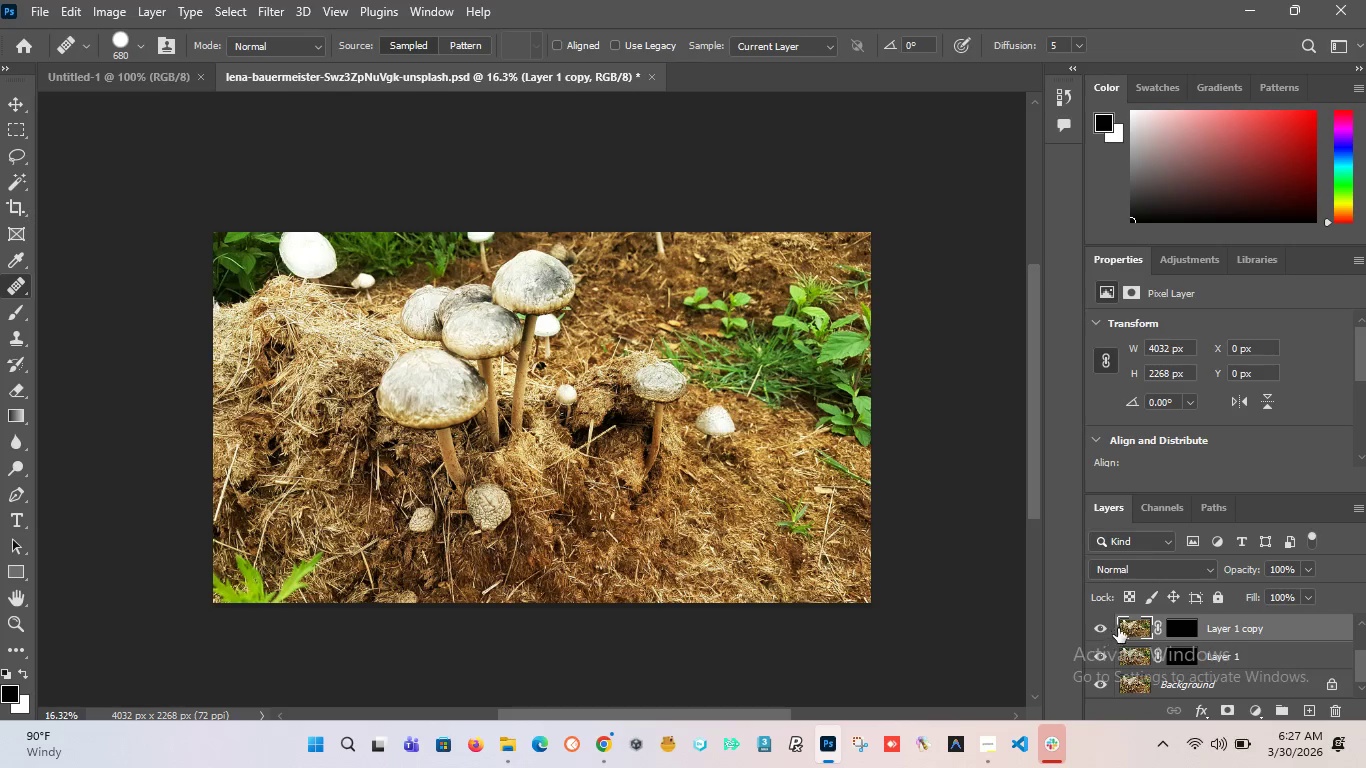 
left_click([1131, 626])
 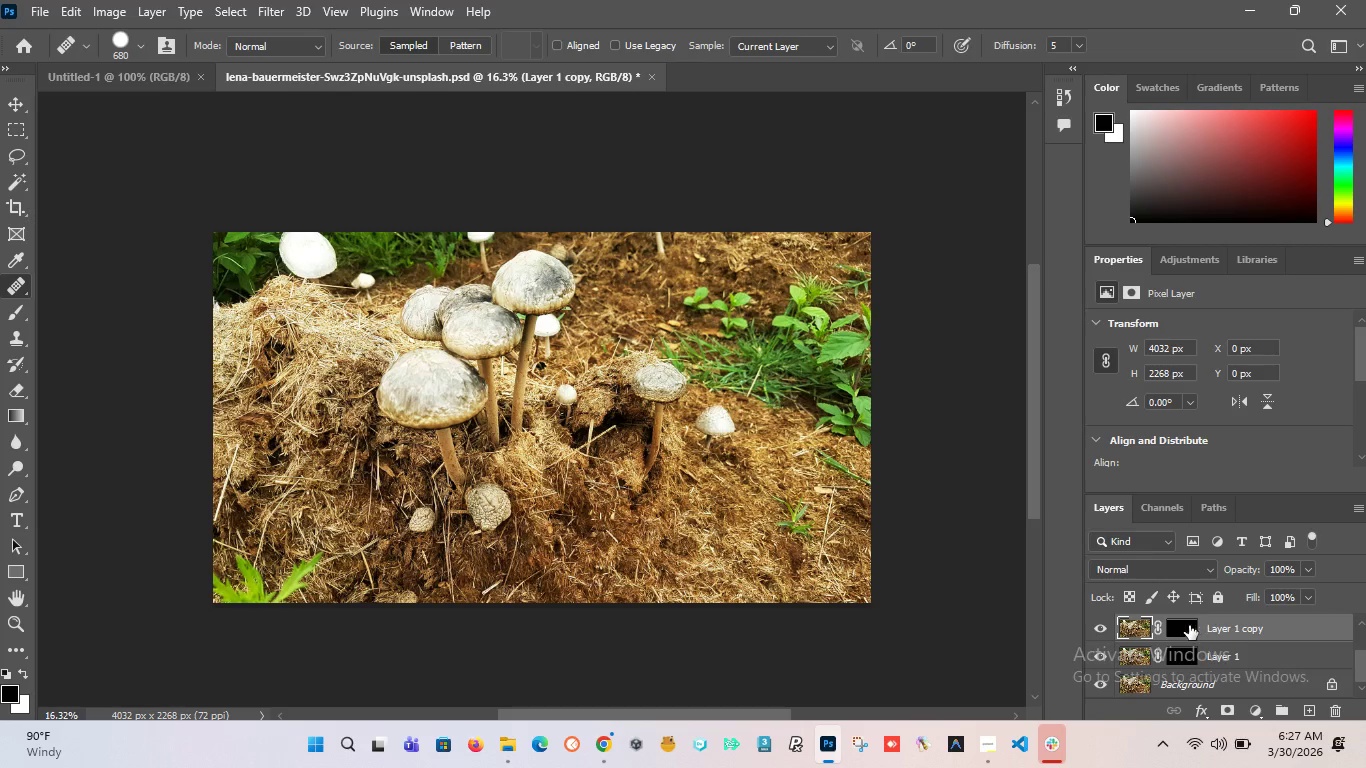 
left_click([1185, 625])
 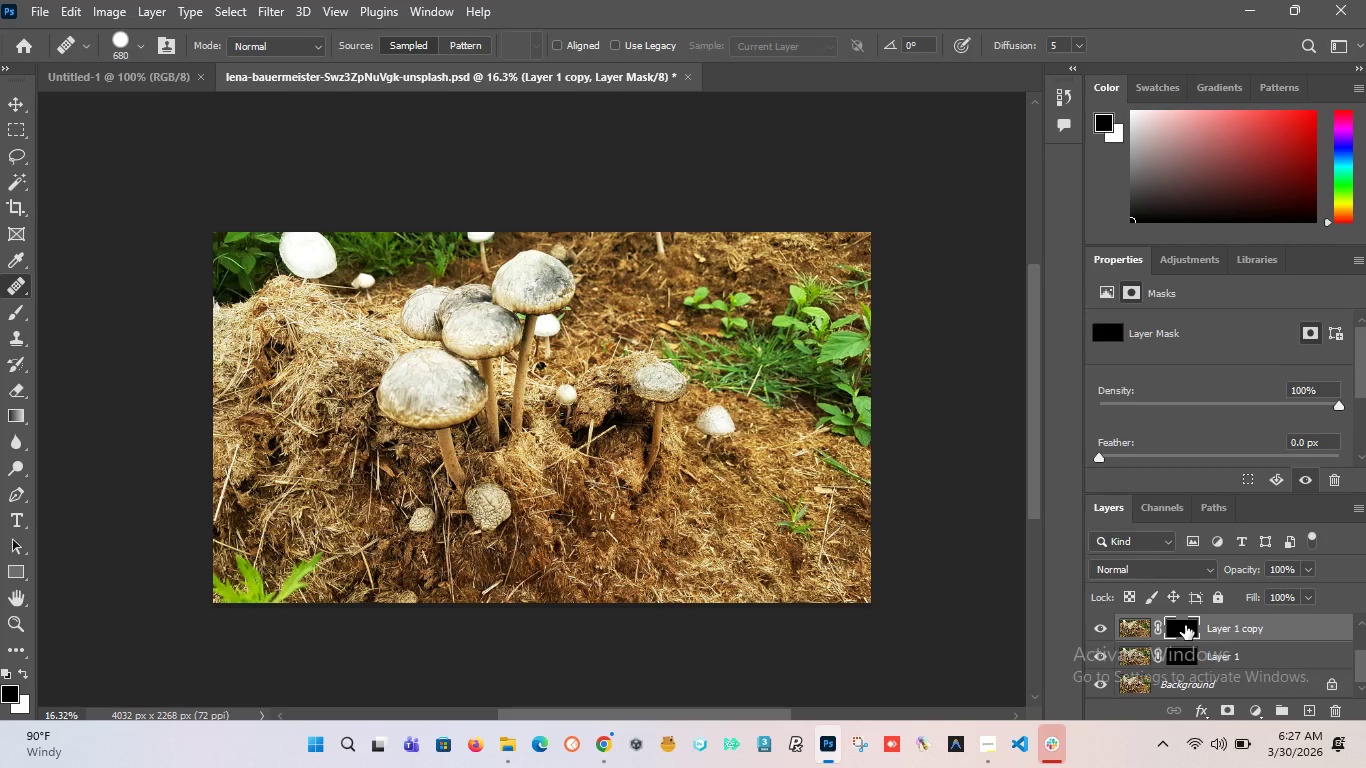 
key(Meta+MetaLeft)
 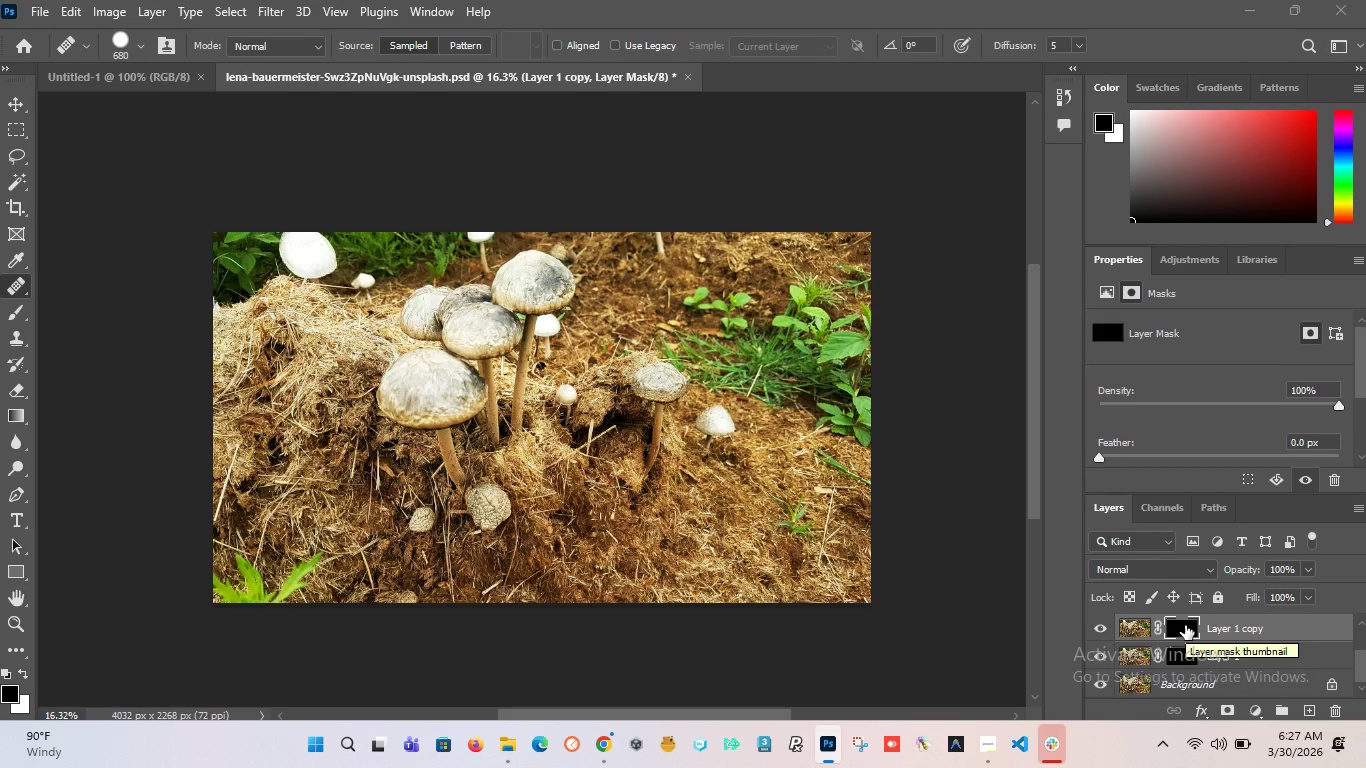 
hold_key(key=AltLeft, duration=0.94)
left_click([1186, 626])
 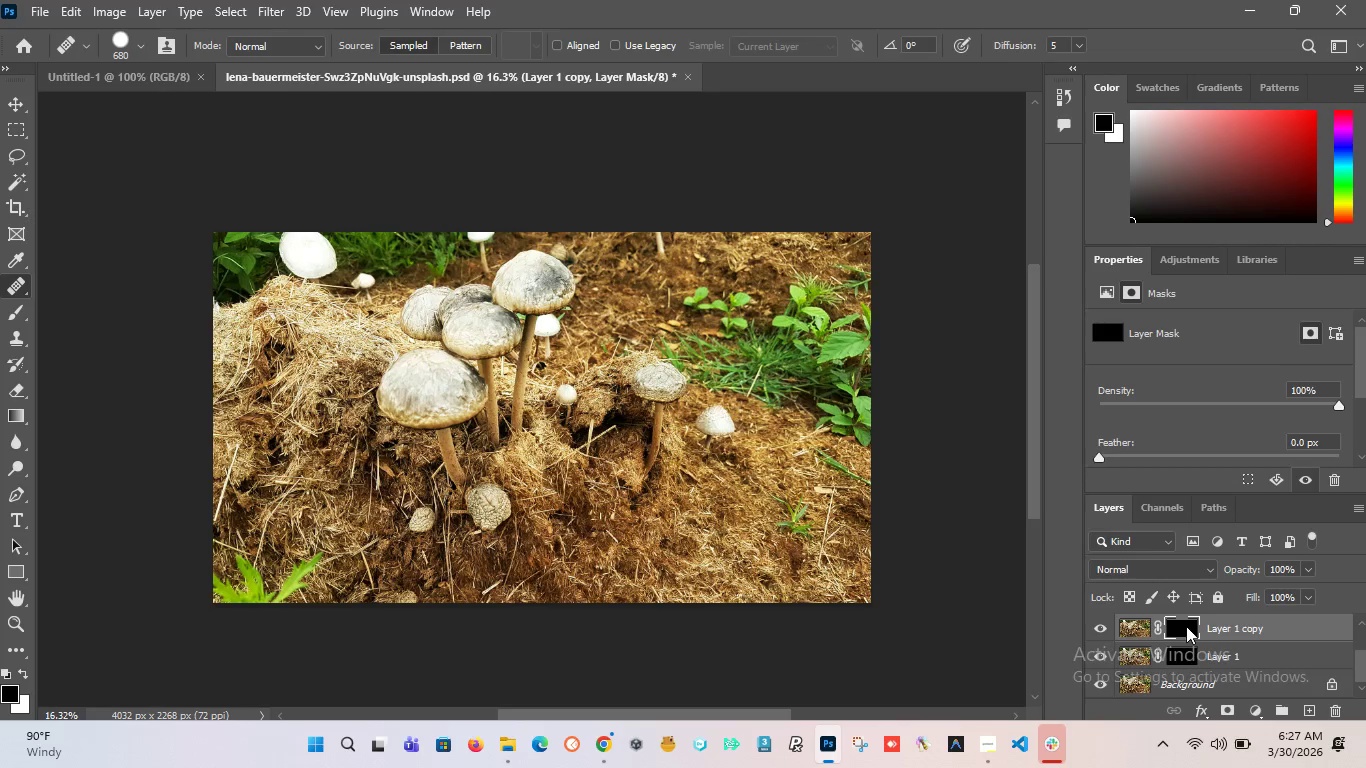 
hold_key(key=AltLeft, duration=1.52)
left_click([1186, 626])
 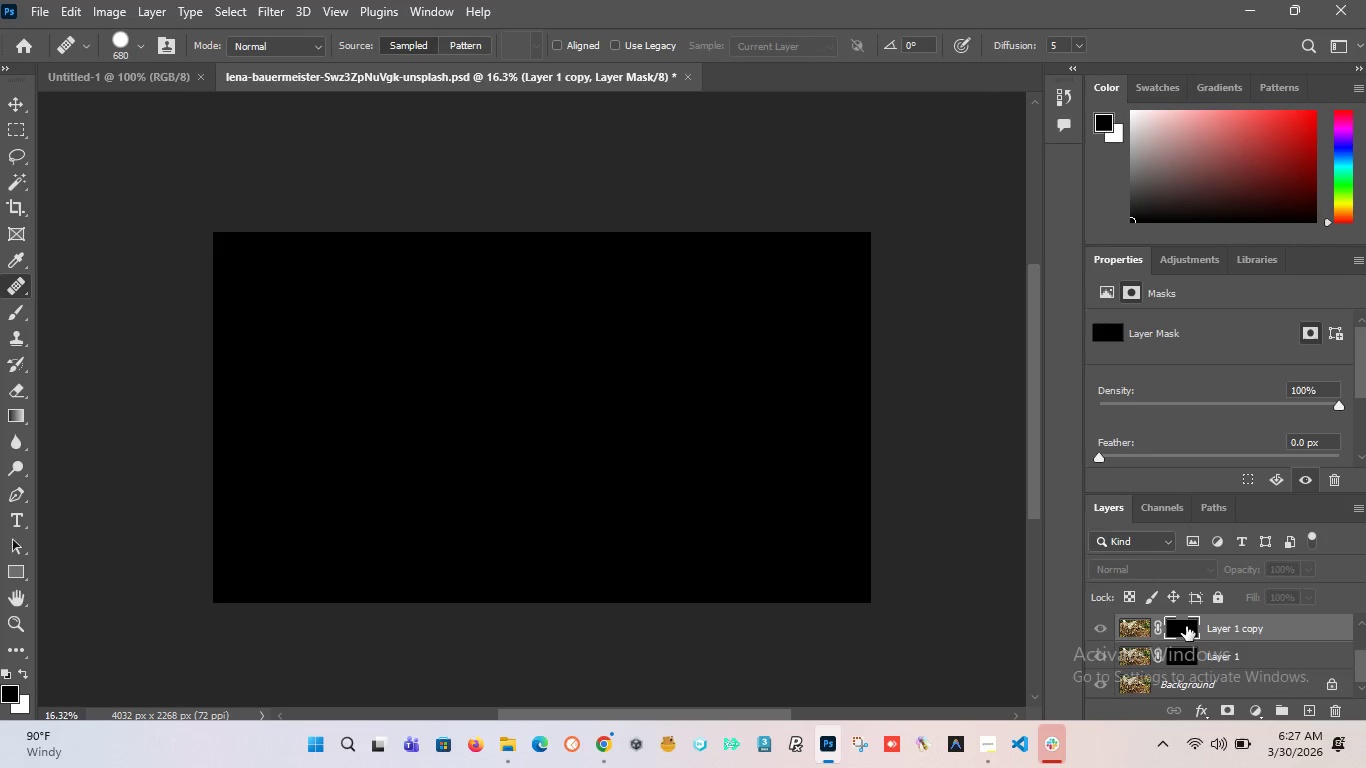 
left_click([1186, 626])
 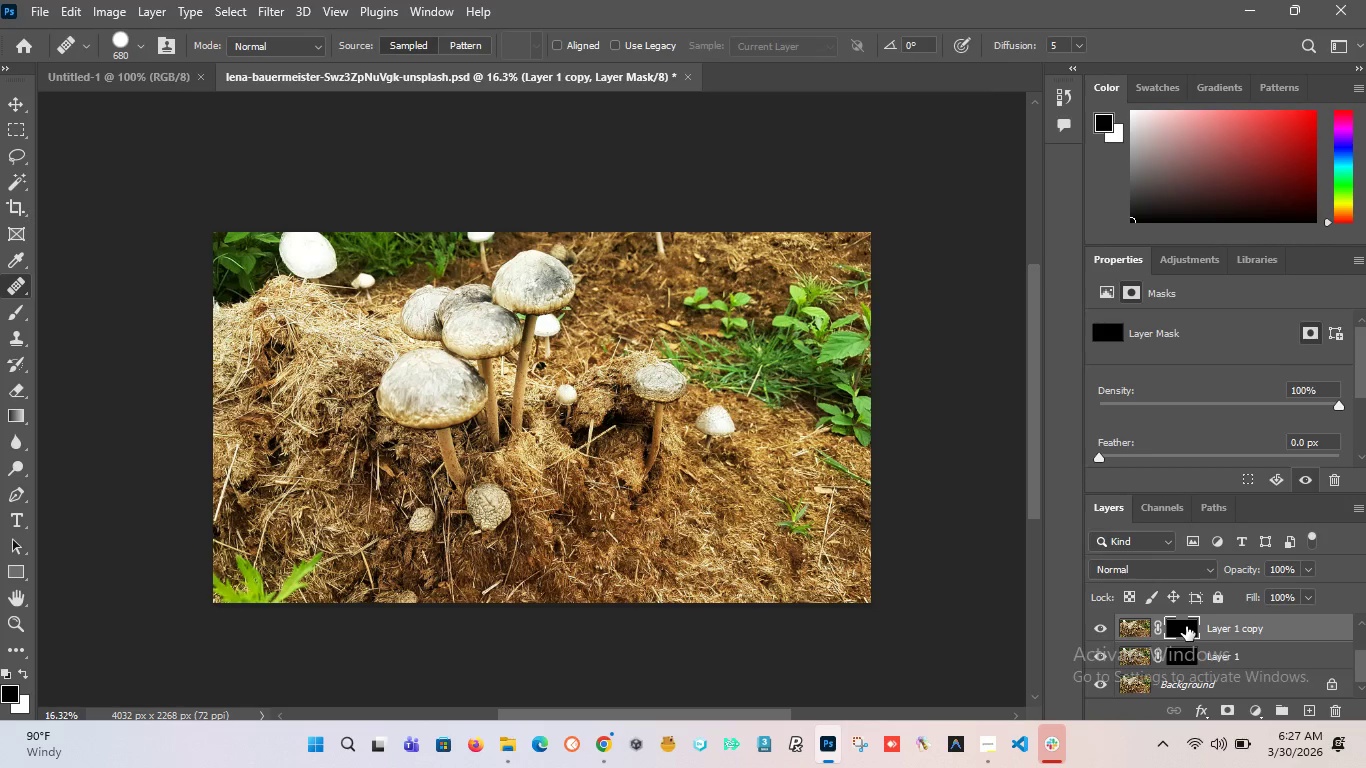 
hold_key(key=ShiftLeft, duration=0.64)
left_click([1186, 626])
 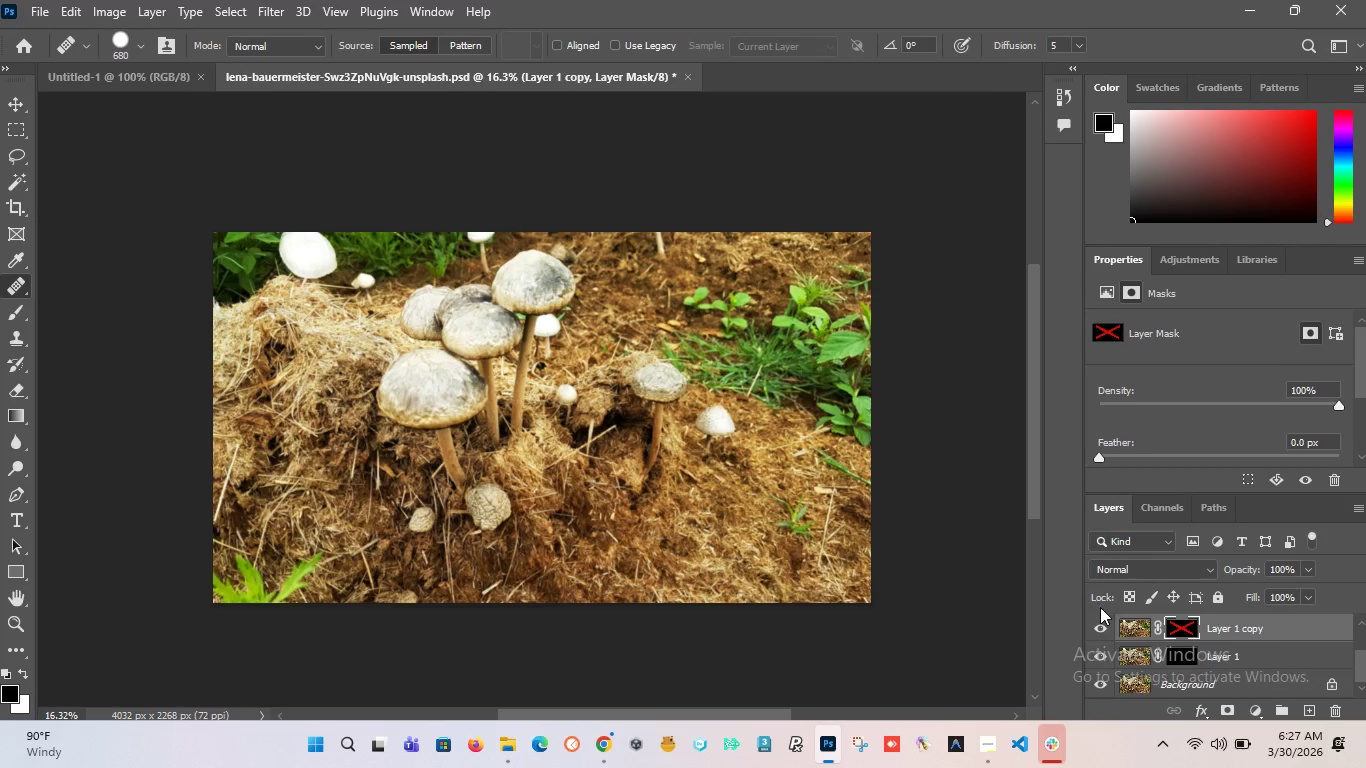 
left_click([1100, 621])
 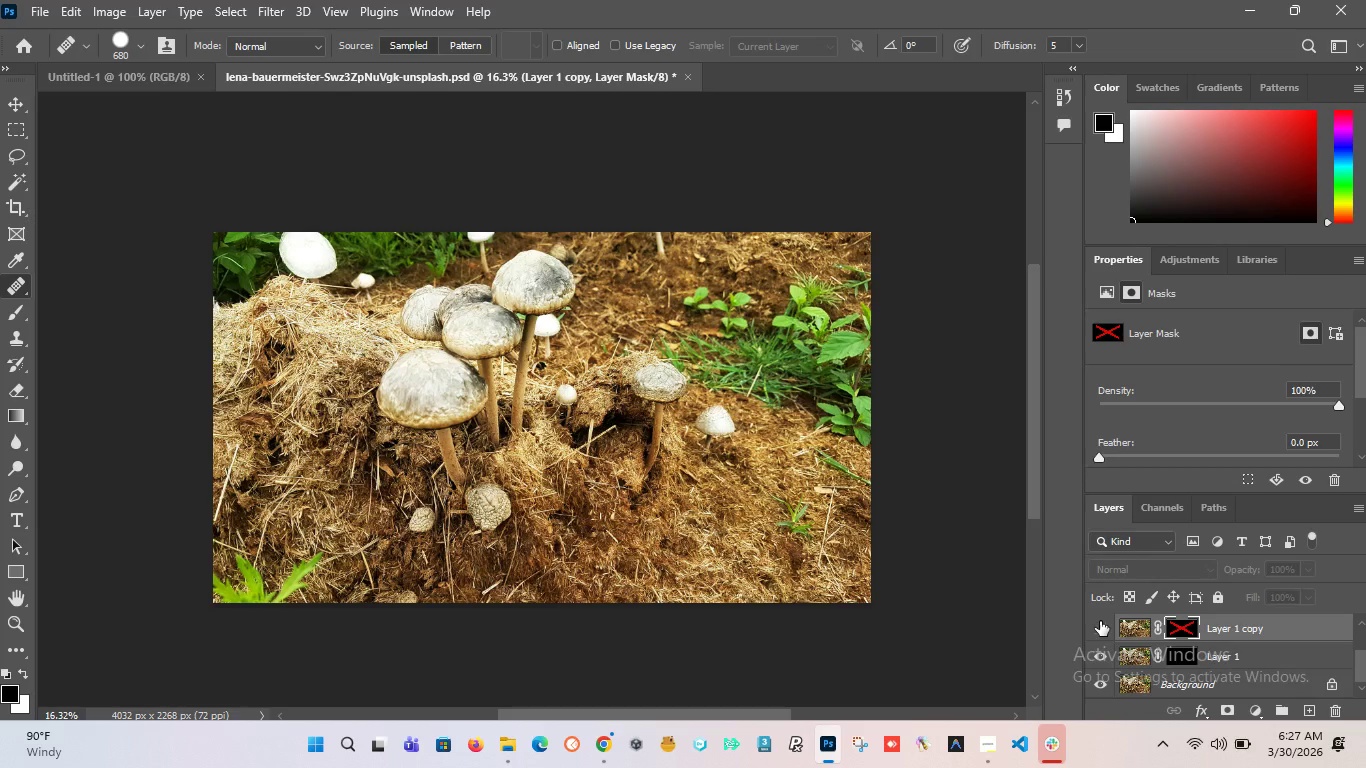 
left_click([1100, 621])
 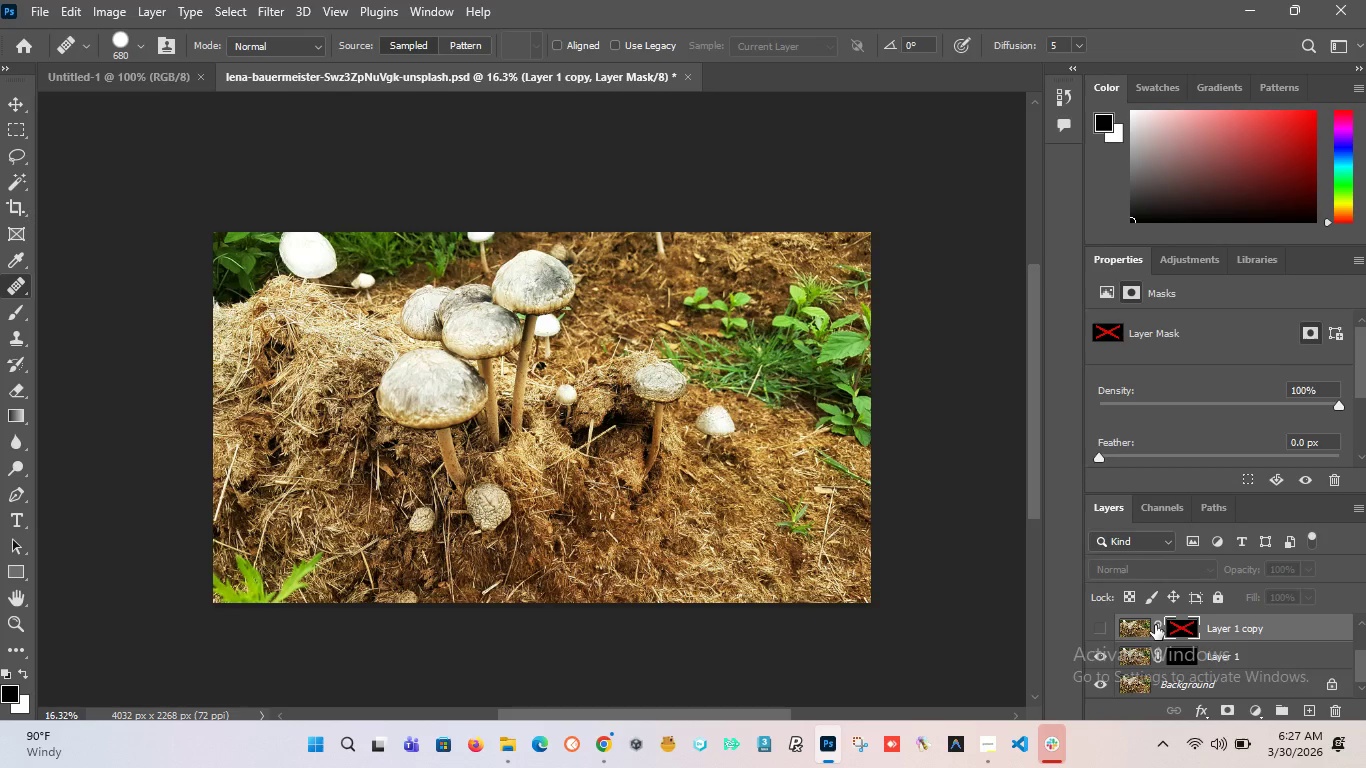 
left_click([1104, 624])
 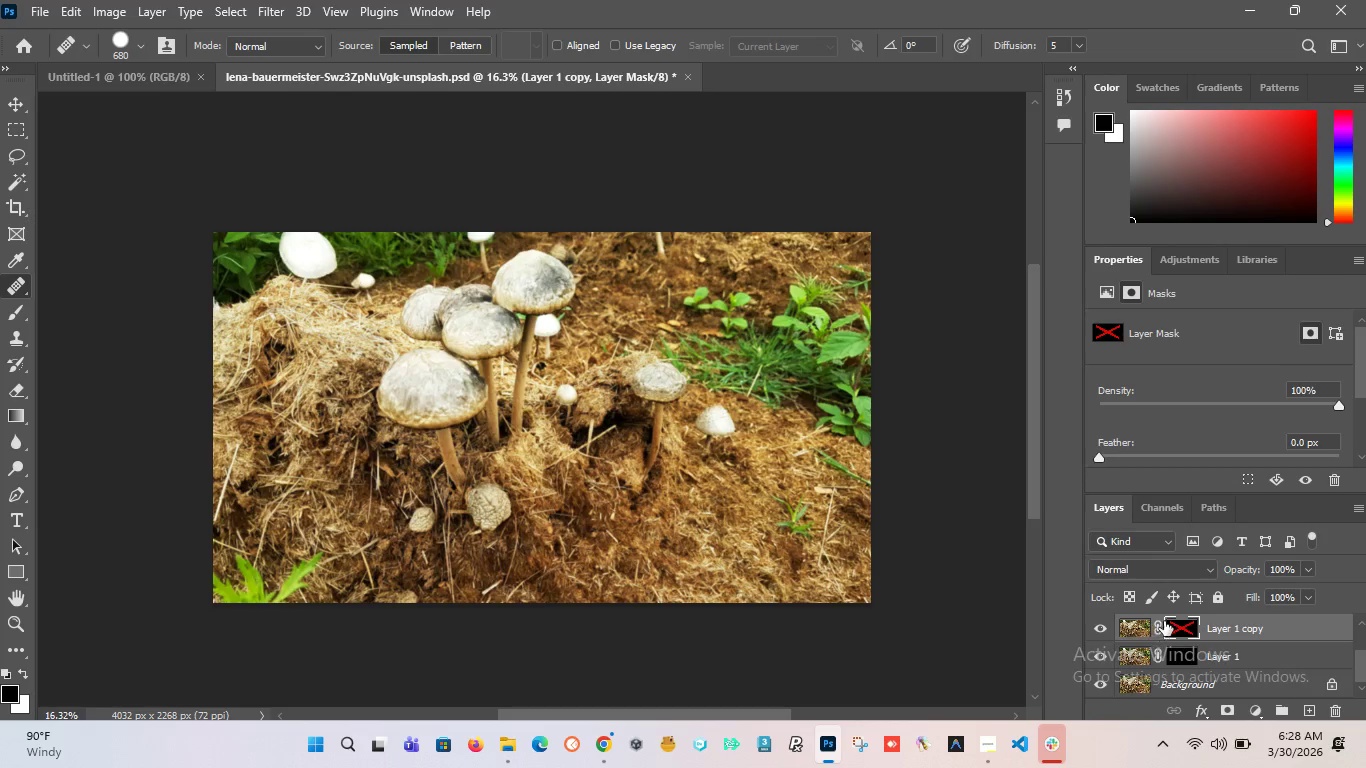 
hold_key(key=ShiftLeft, duration=1.49)
left_click([1170, 619])
 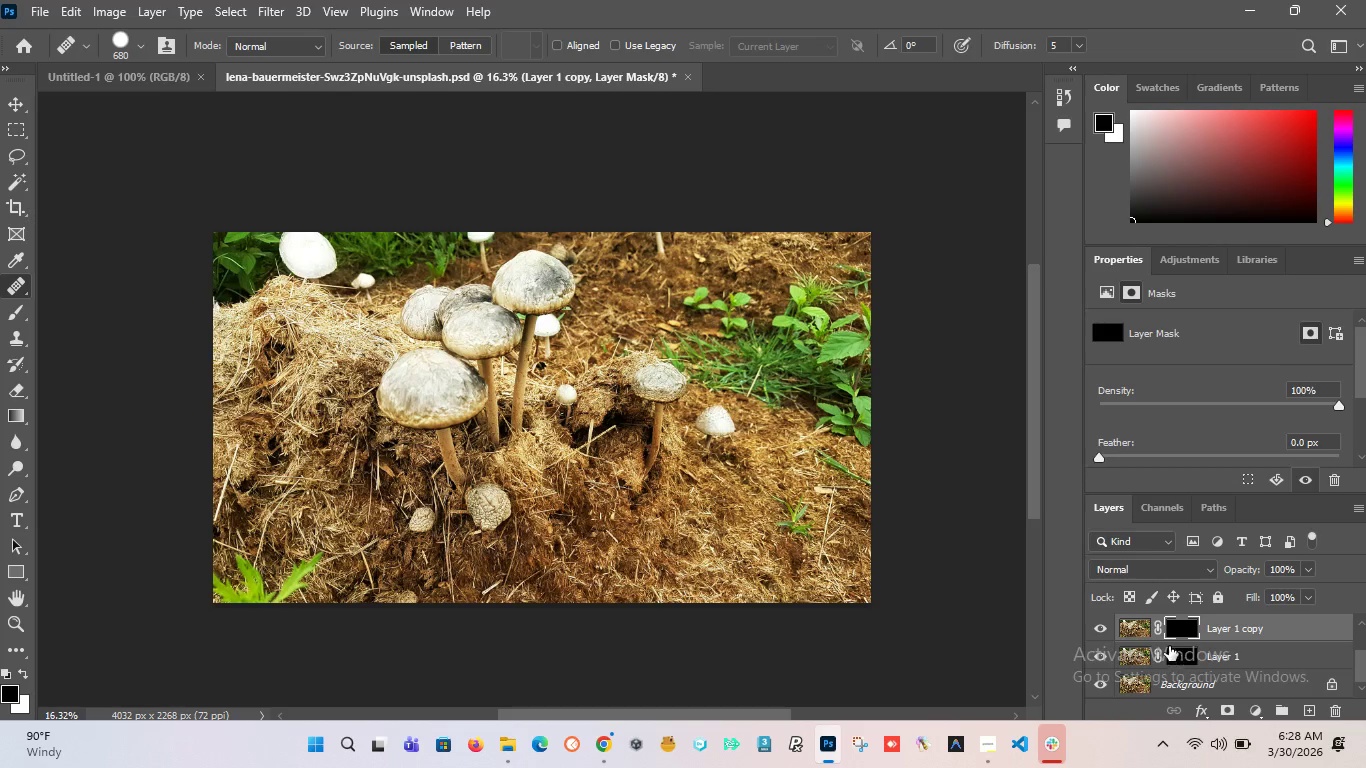 
left_click([1103, 626])
 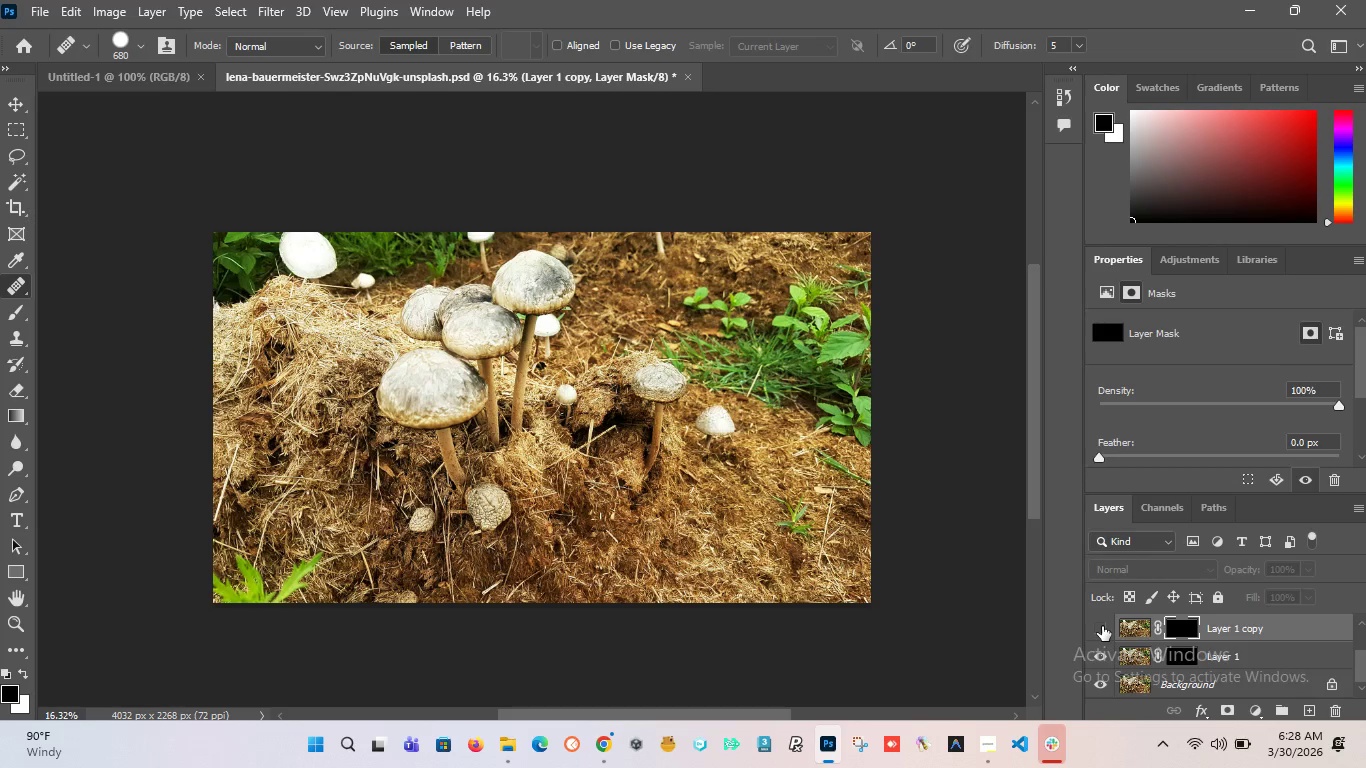 
left_click([1102, 626])
 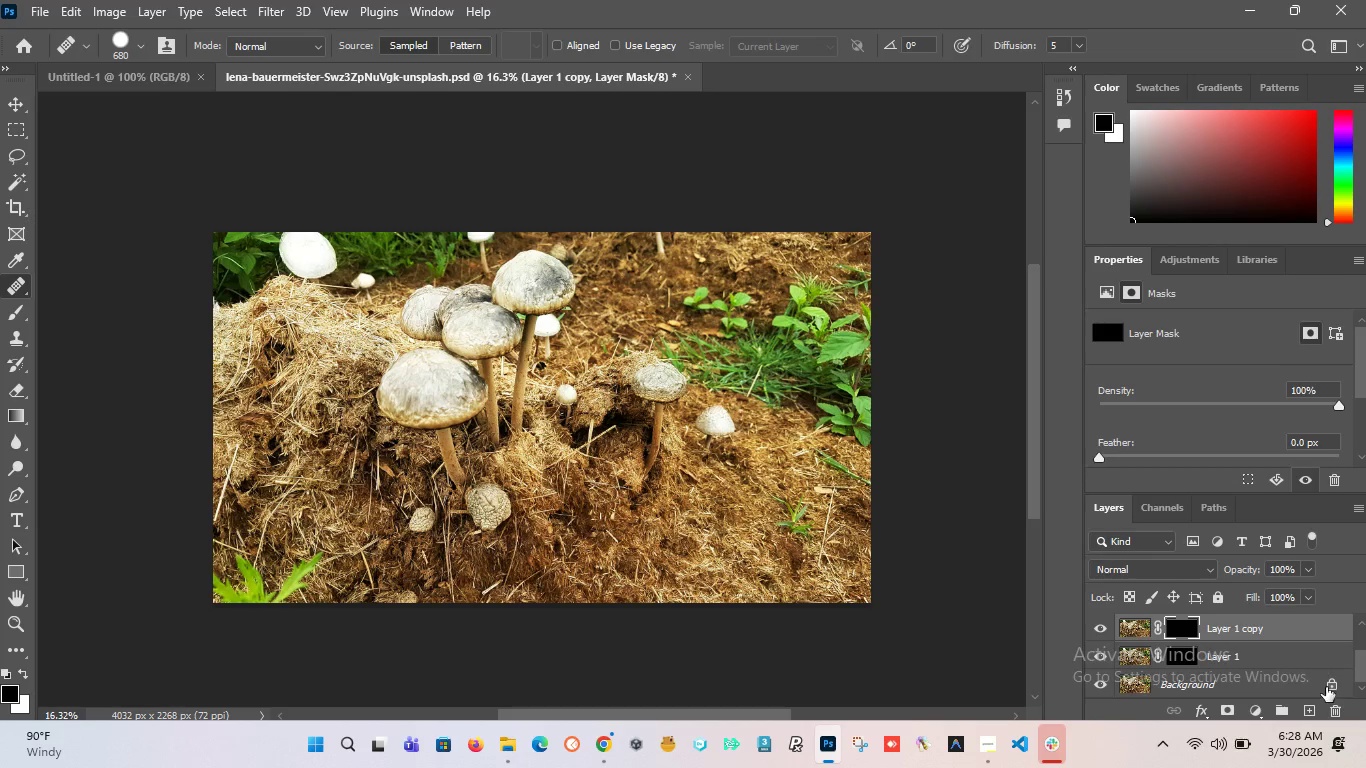 
left_click([1334, 709])
 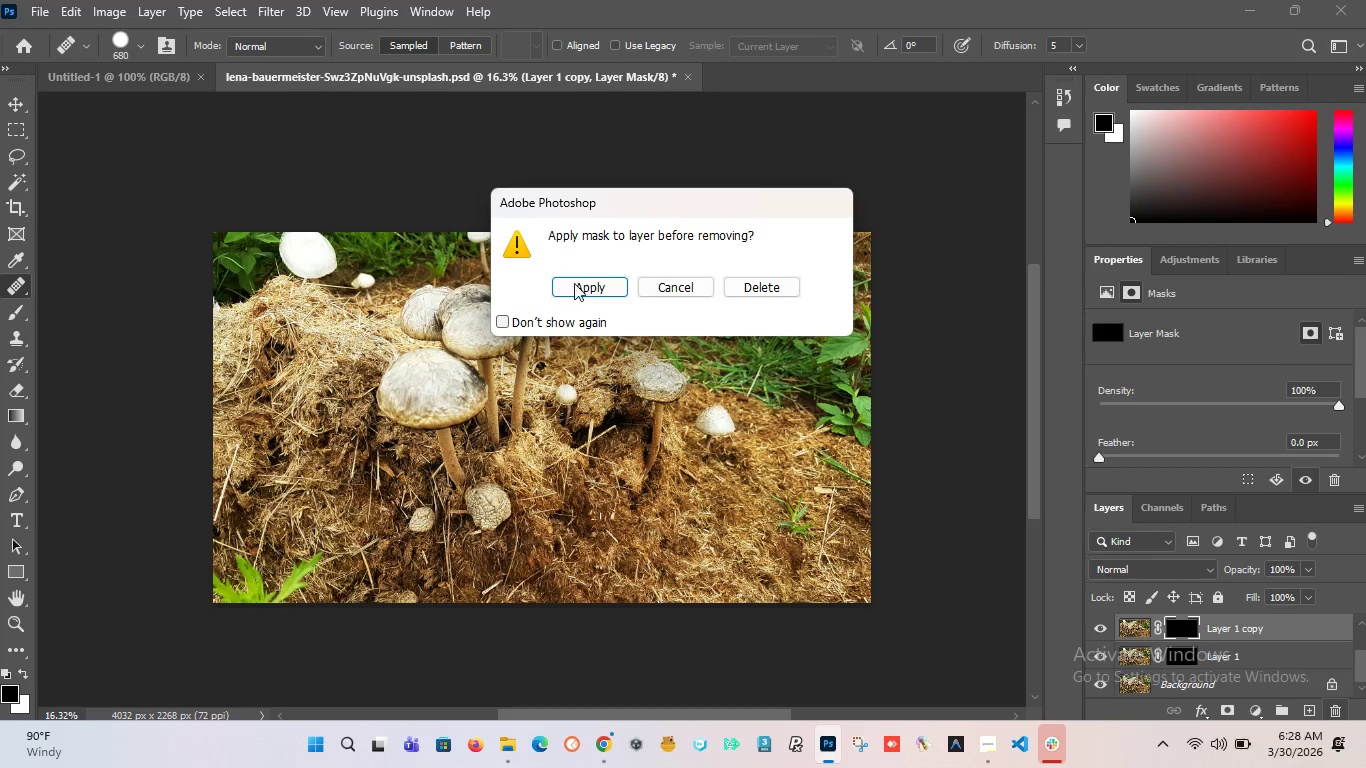 
left_click([572, 282])
 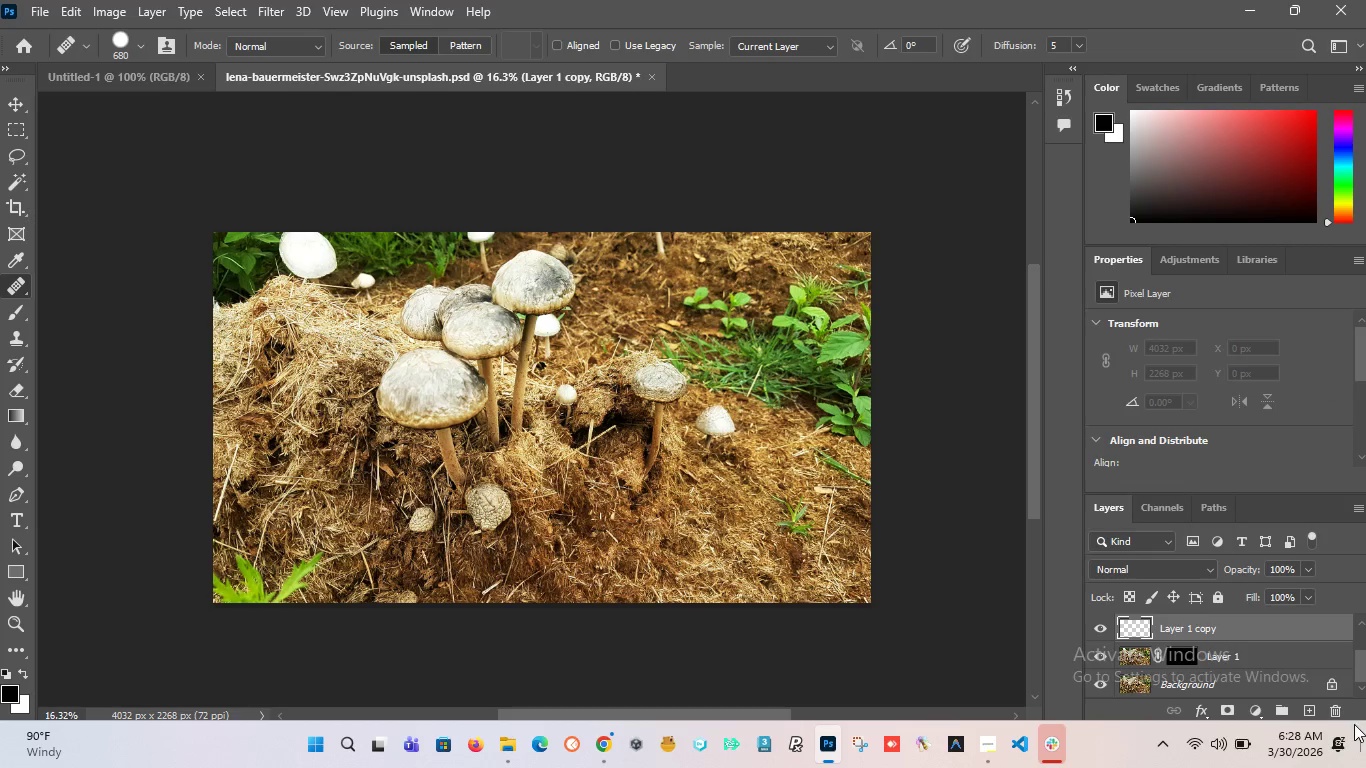 
left_click([1334, 705])
 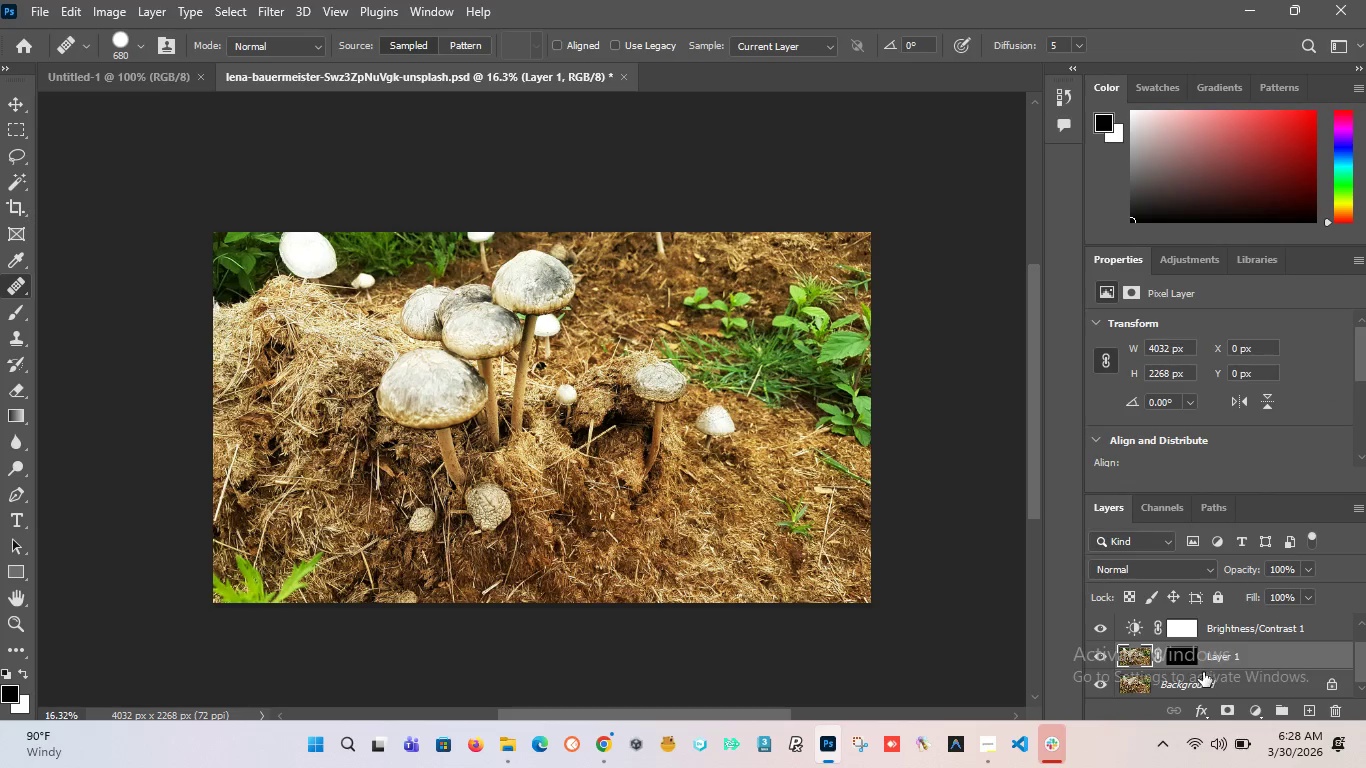 
left_click([1165, 652])
 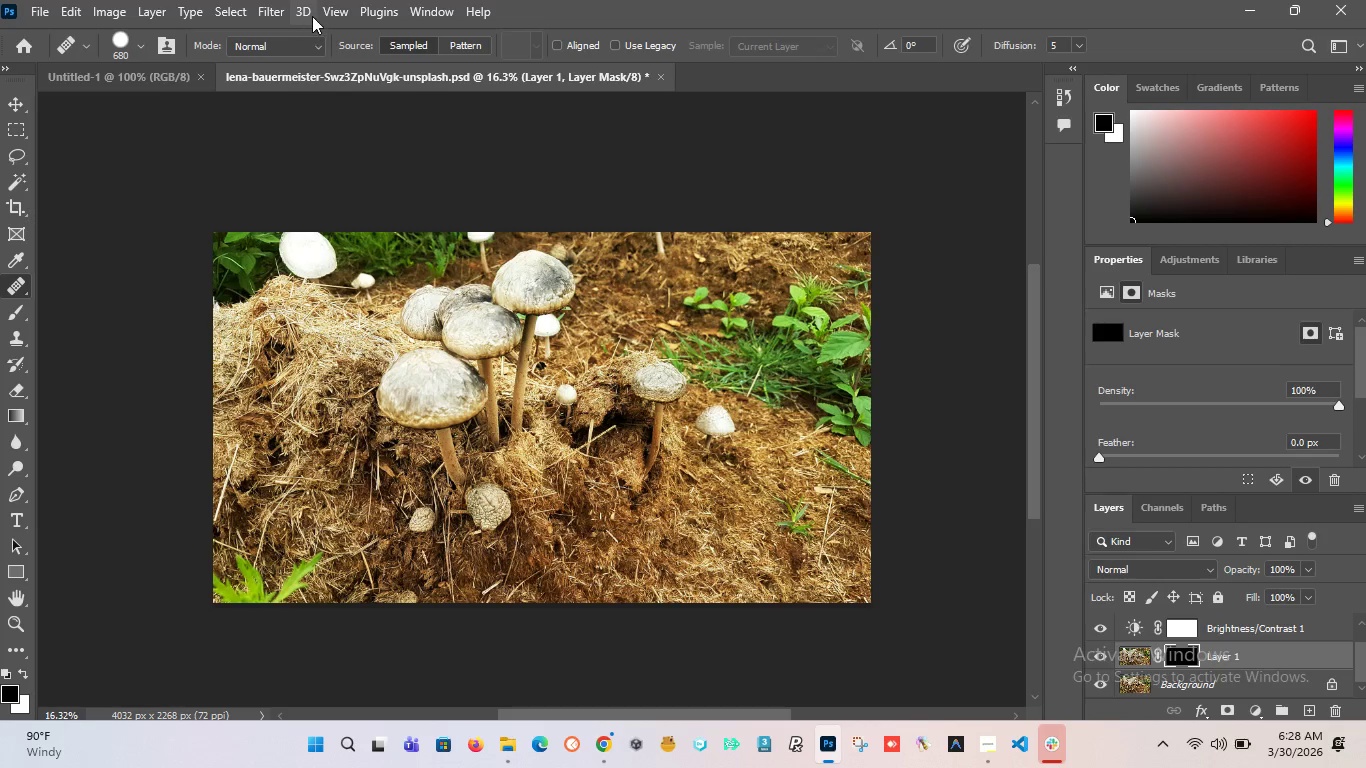 
left_click([288, 11])
 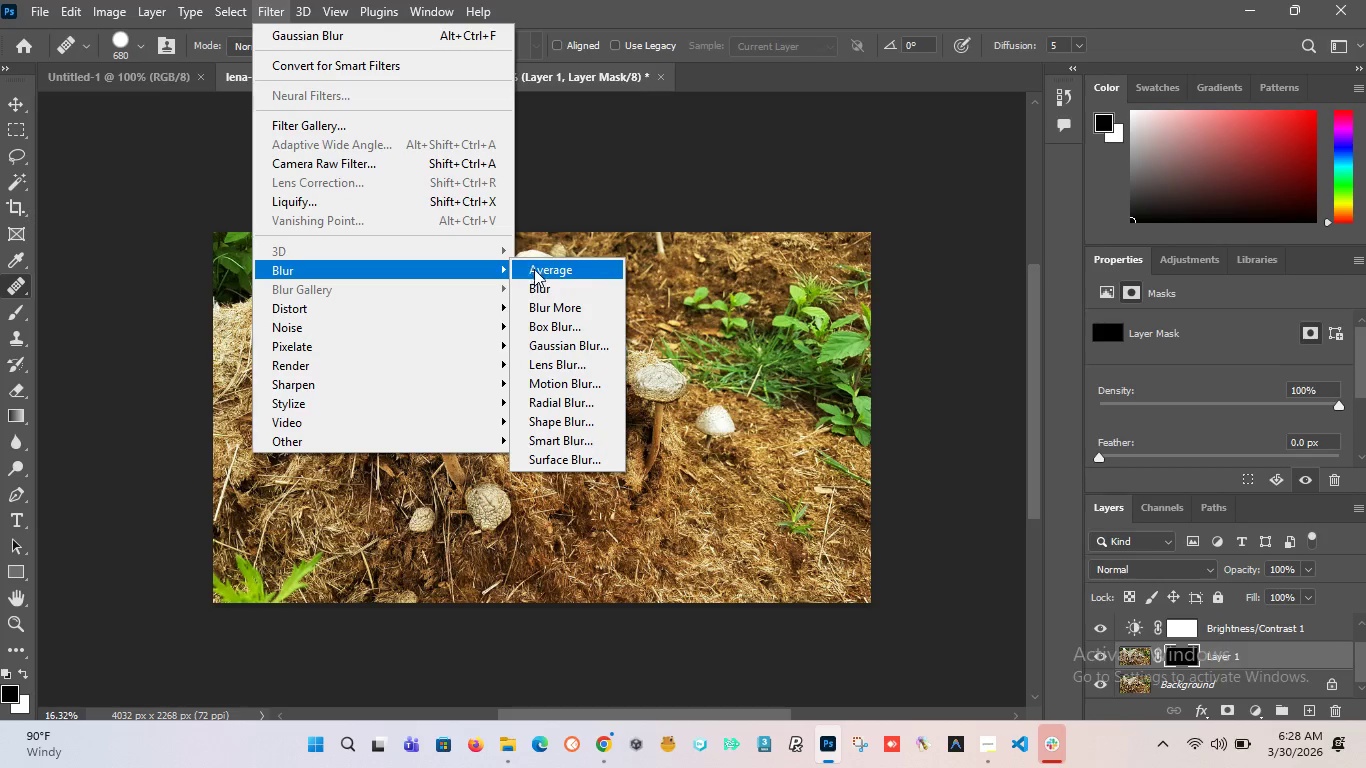 
left_click([566, 343])
 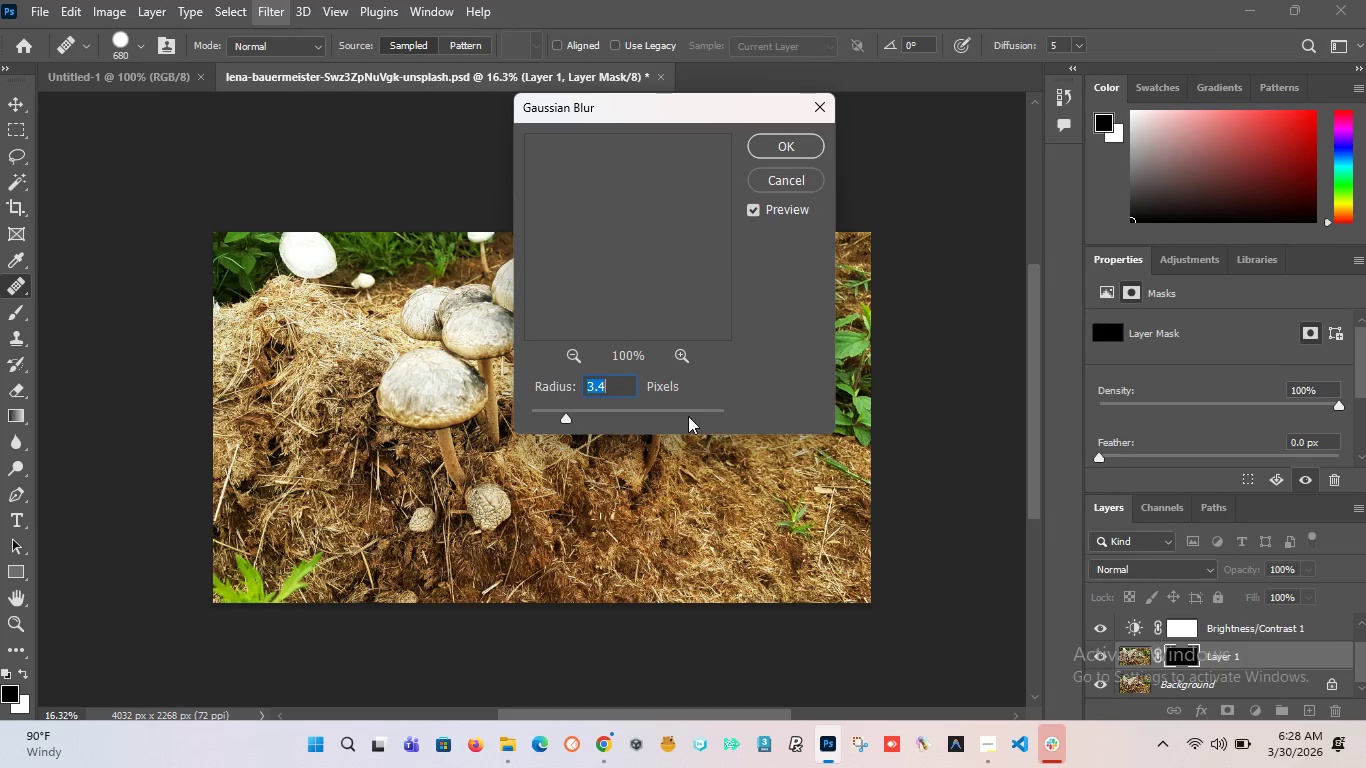 
left_click([653, 413])
 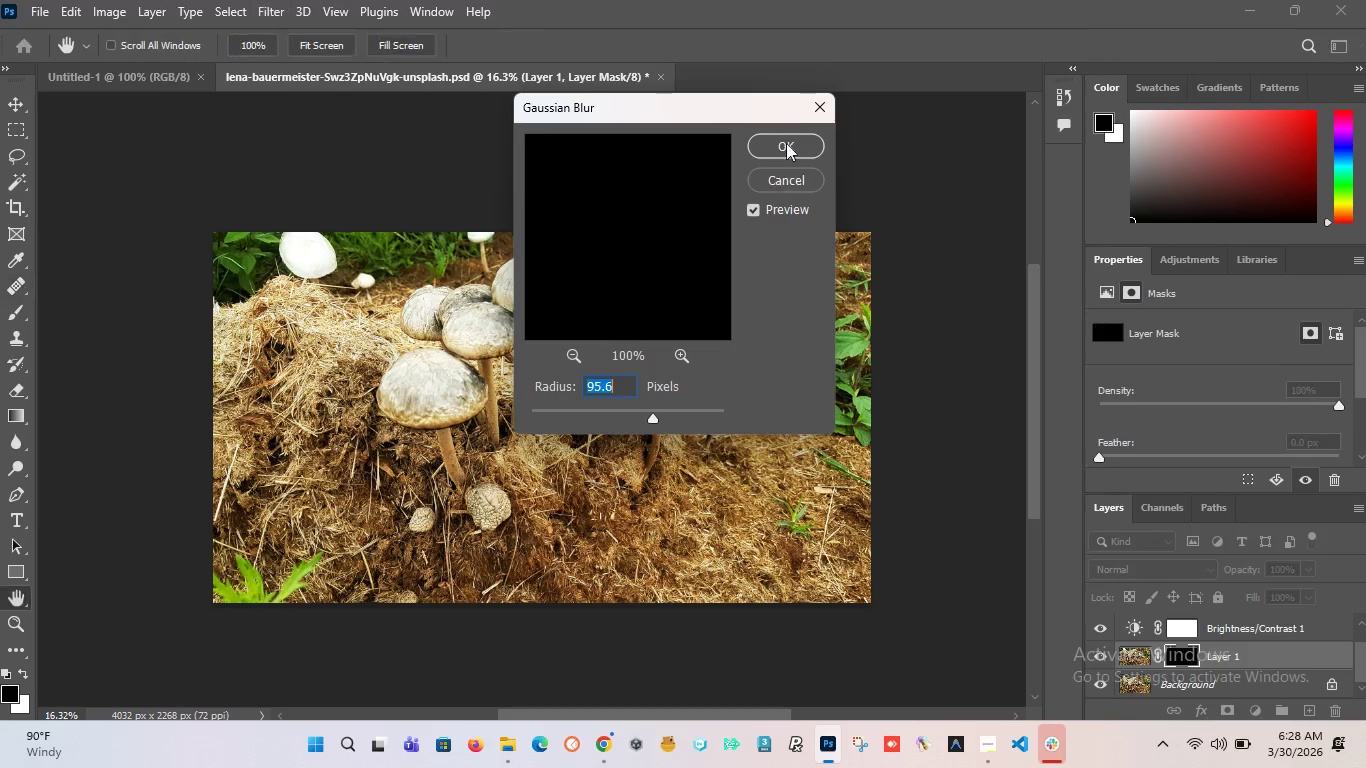 
left_click([814, 98])
 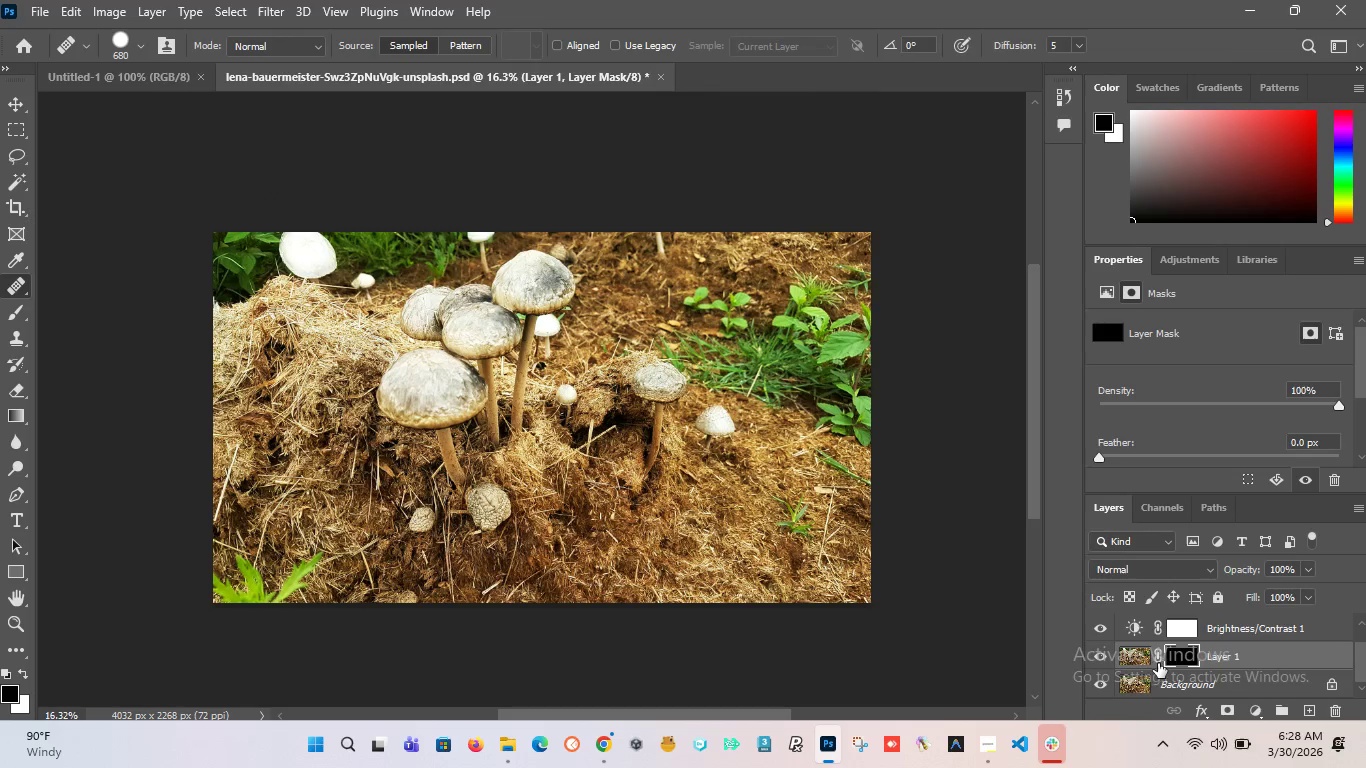 
left_click([1143, 656])
 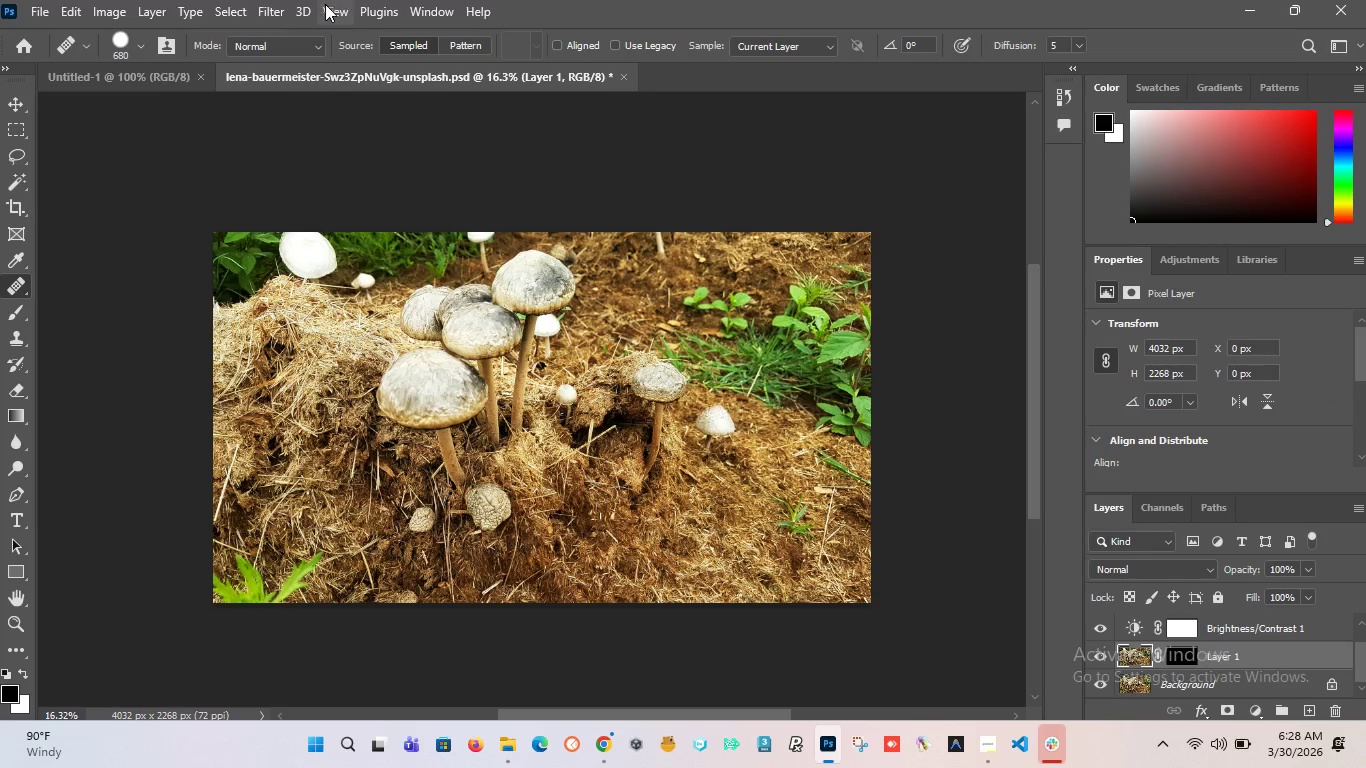 
left_click([279, 5])
 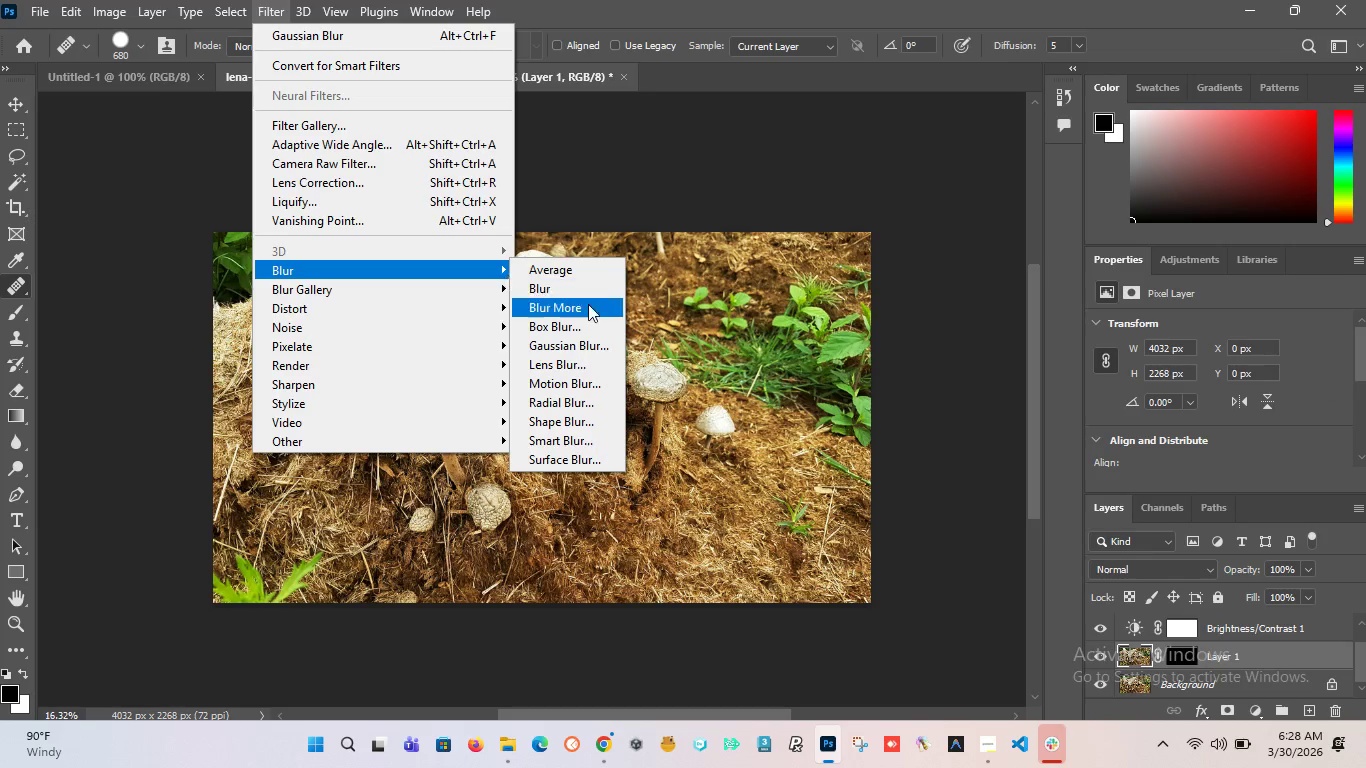 
left_click([582, 350])
 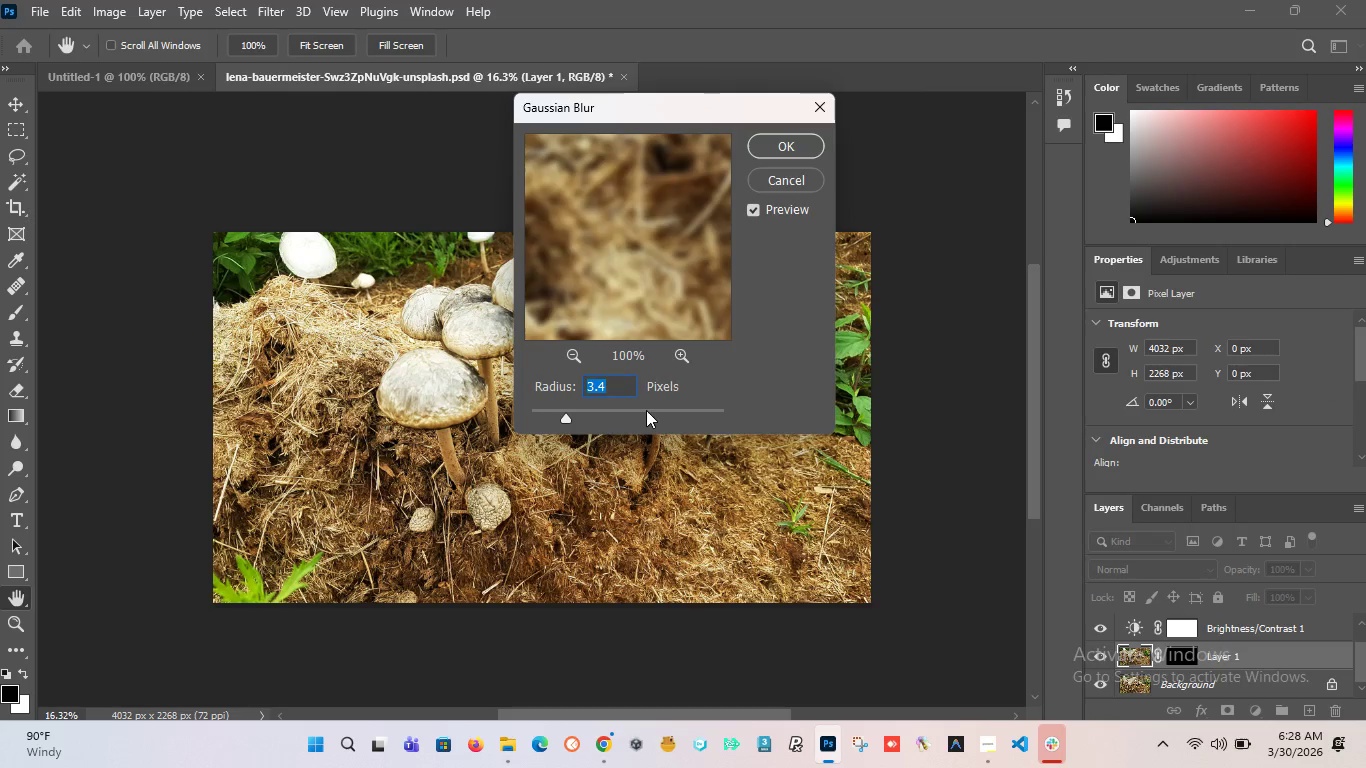 
left_click([620, 412])
 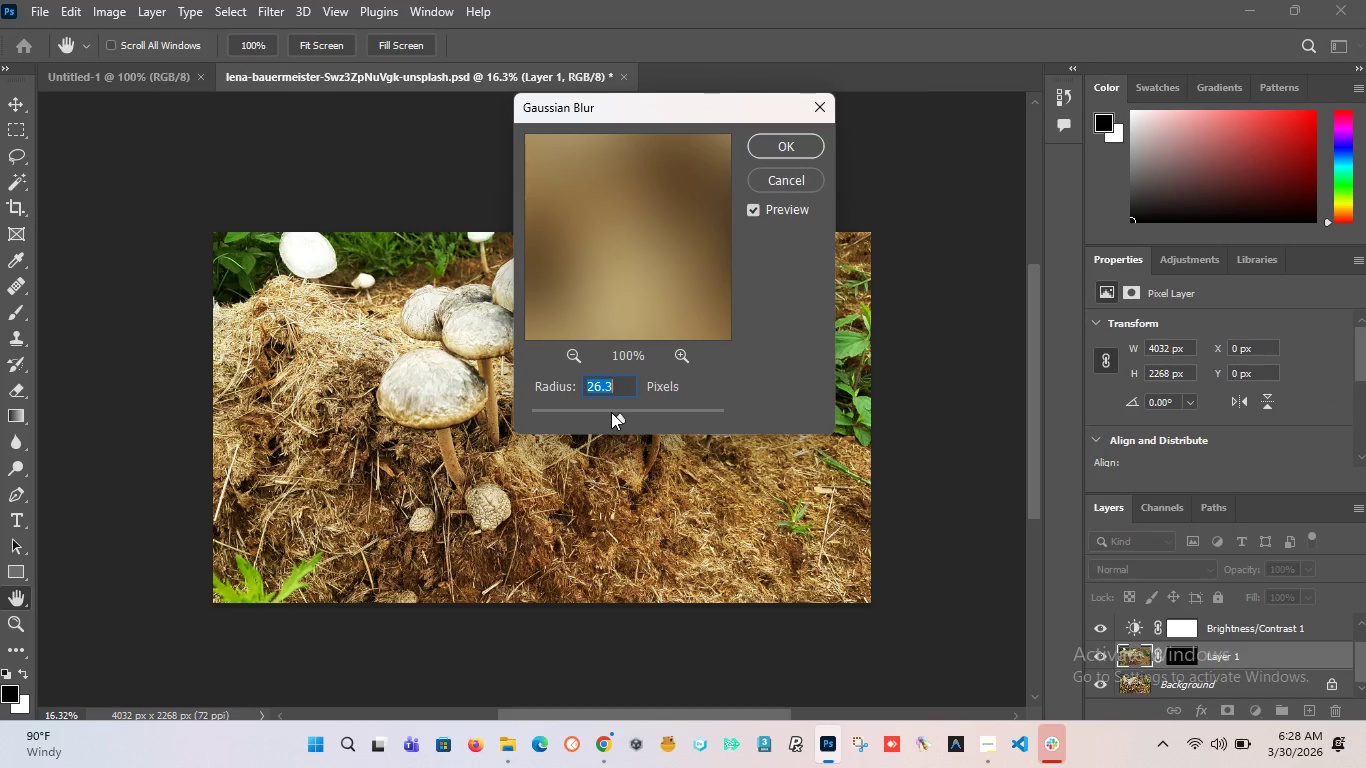 
left_click([600, 412])
 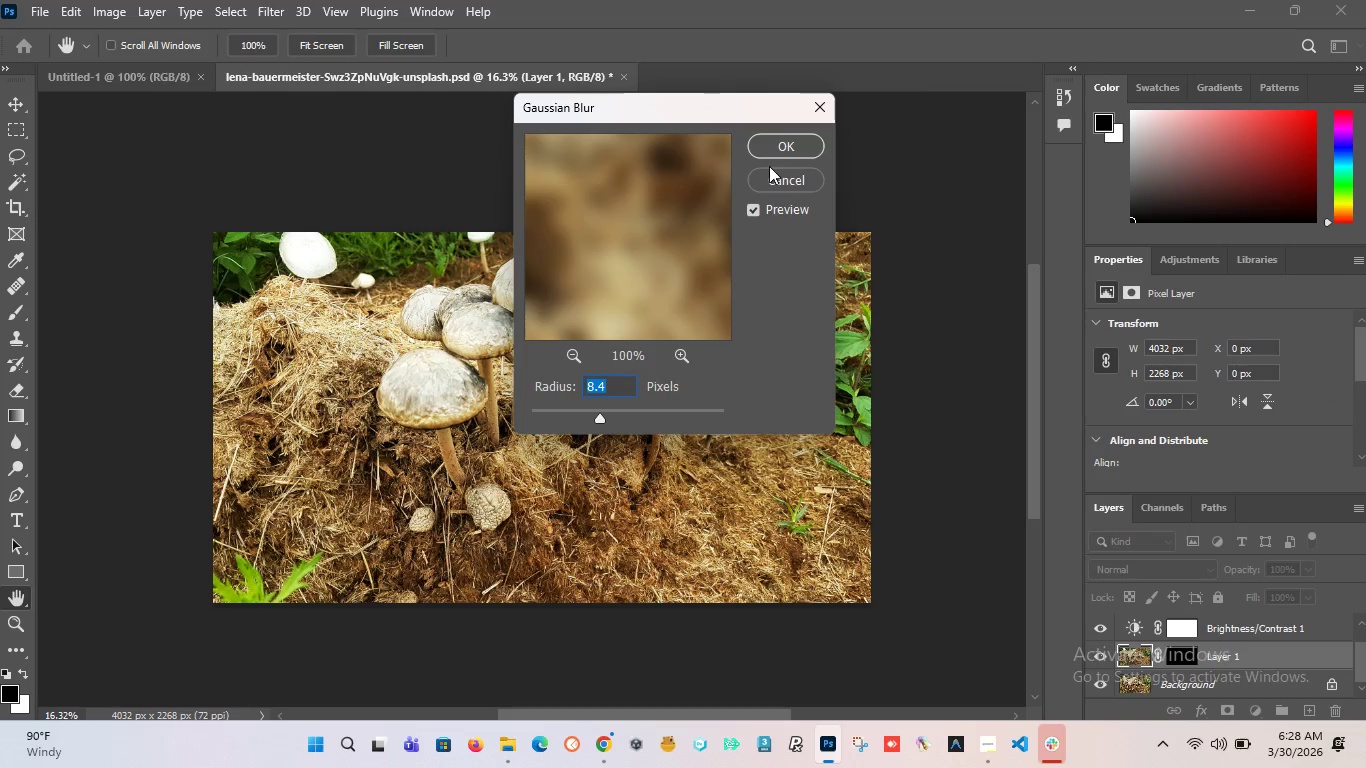 
left_click([786, 146])
 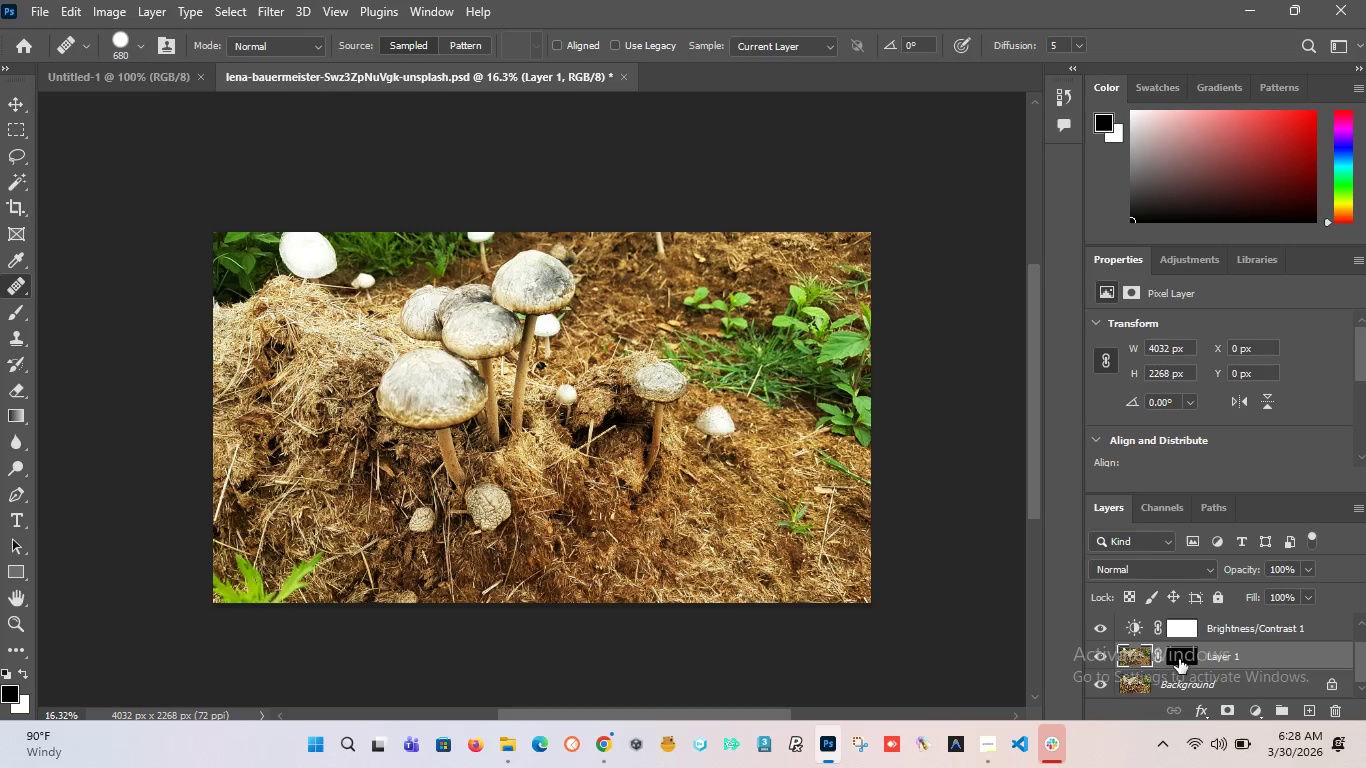 
hold_key(key=ShiftLeft, duration=1.51)
 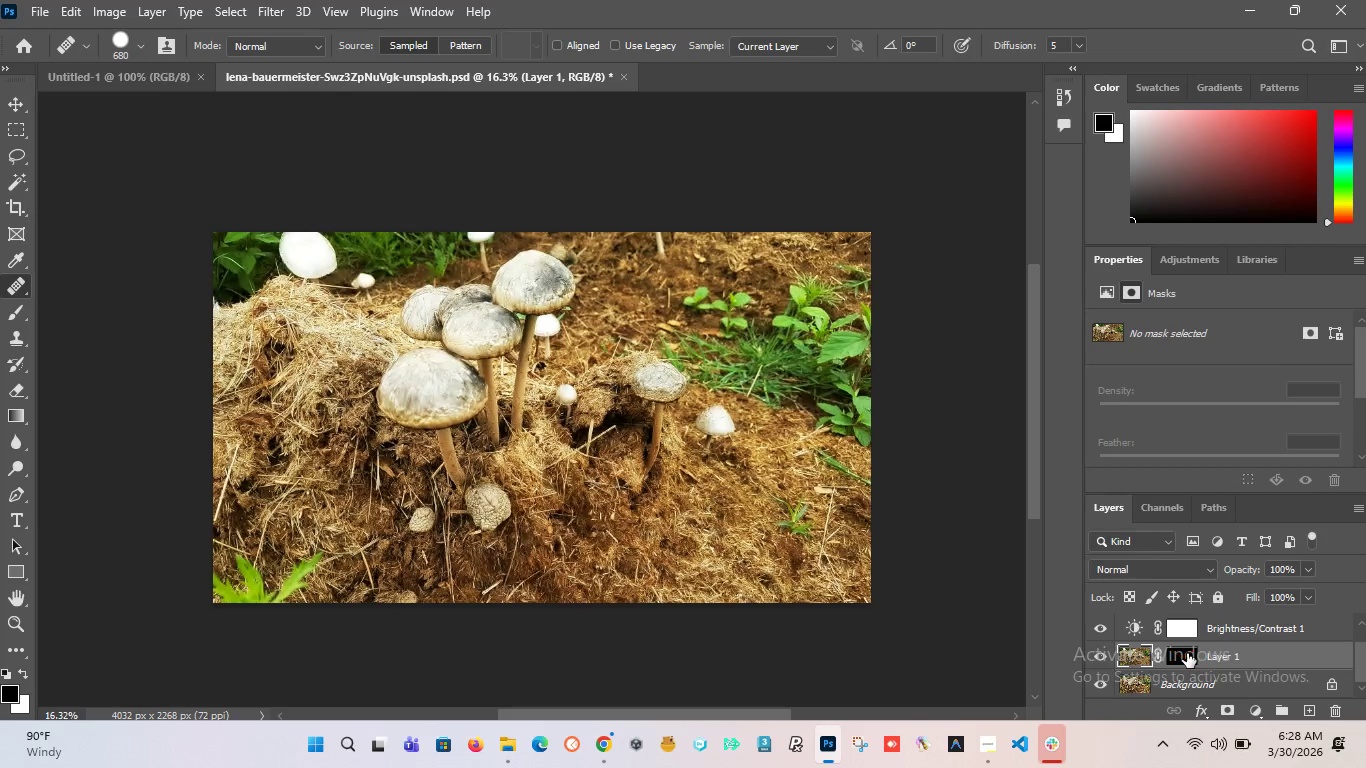 
hold_key(key=ShiftLeft, duration=0.95)
left_click([1187, 654])
 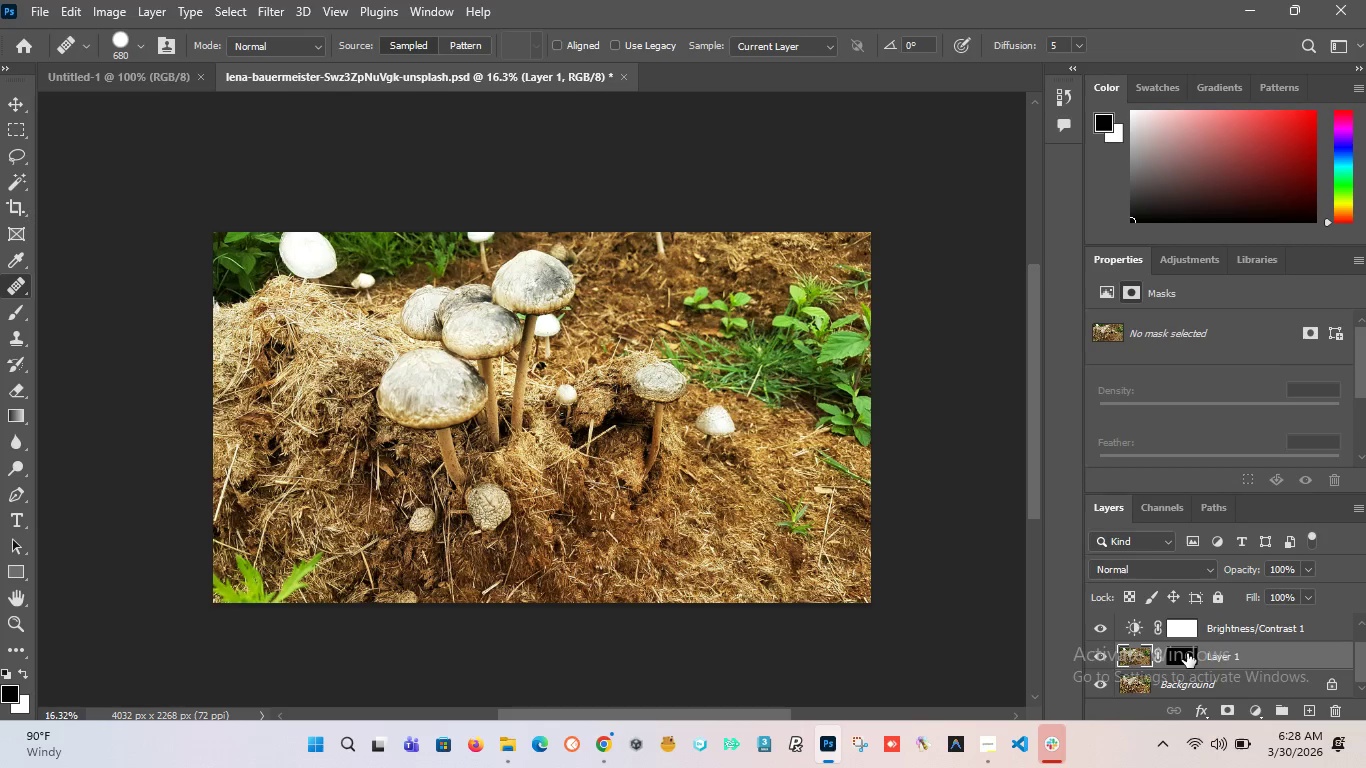 
key(Control+Z)
 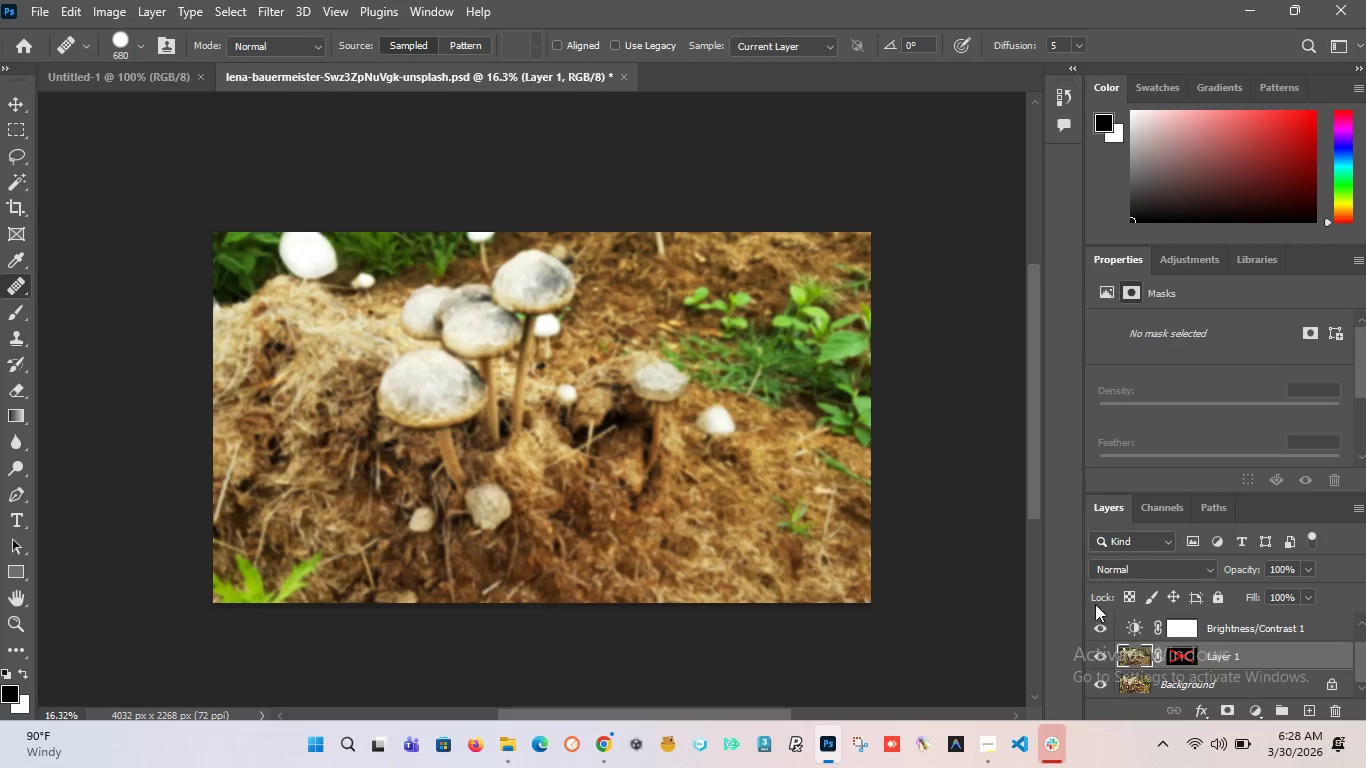 
key(Control+Z)
 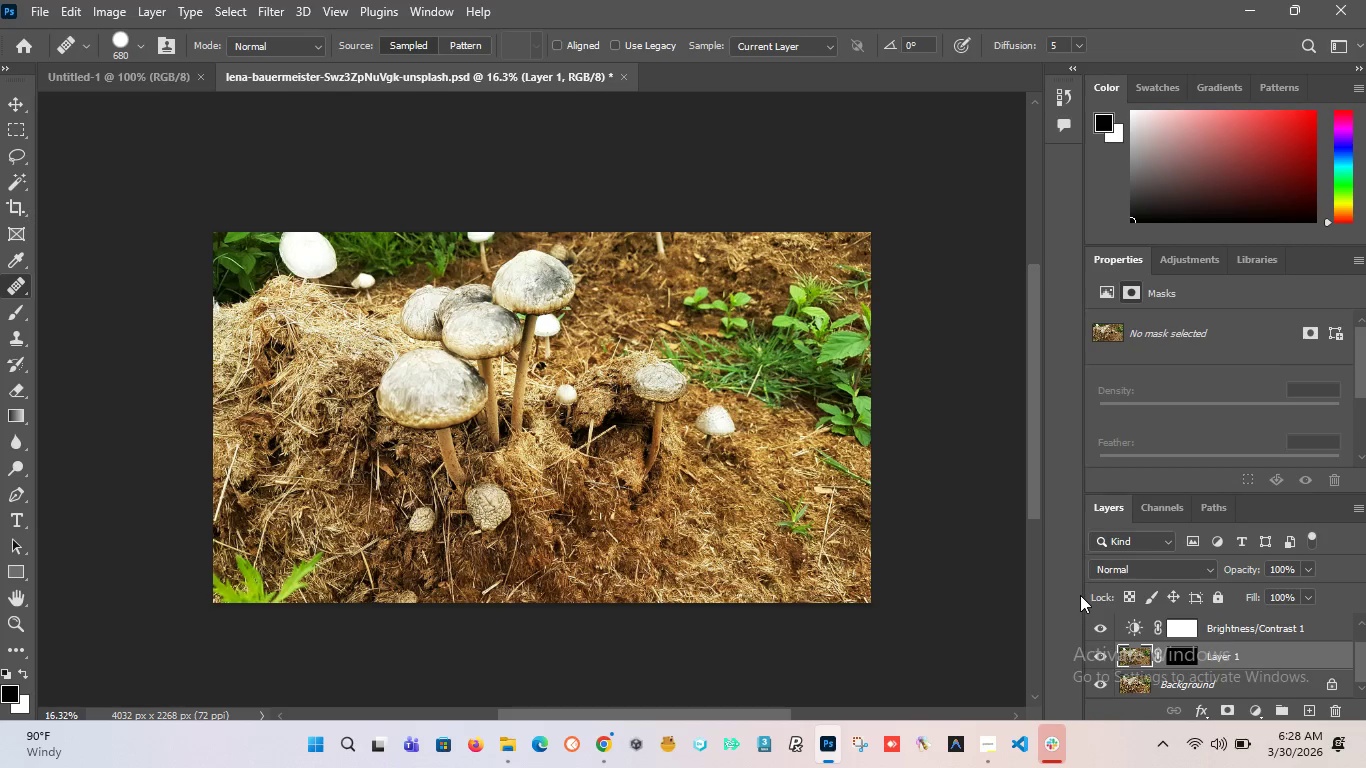 
key(Control+Z)
 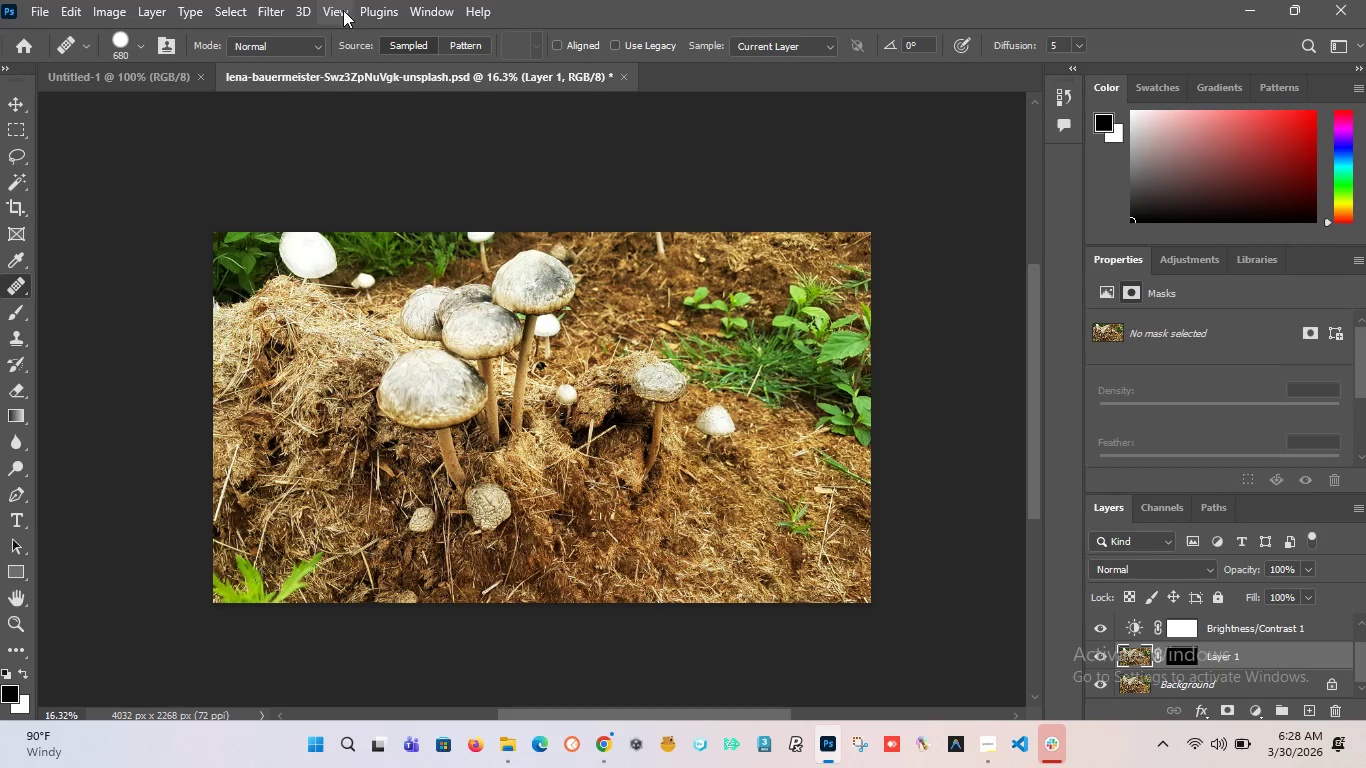 
left_click([262, 0])
 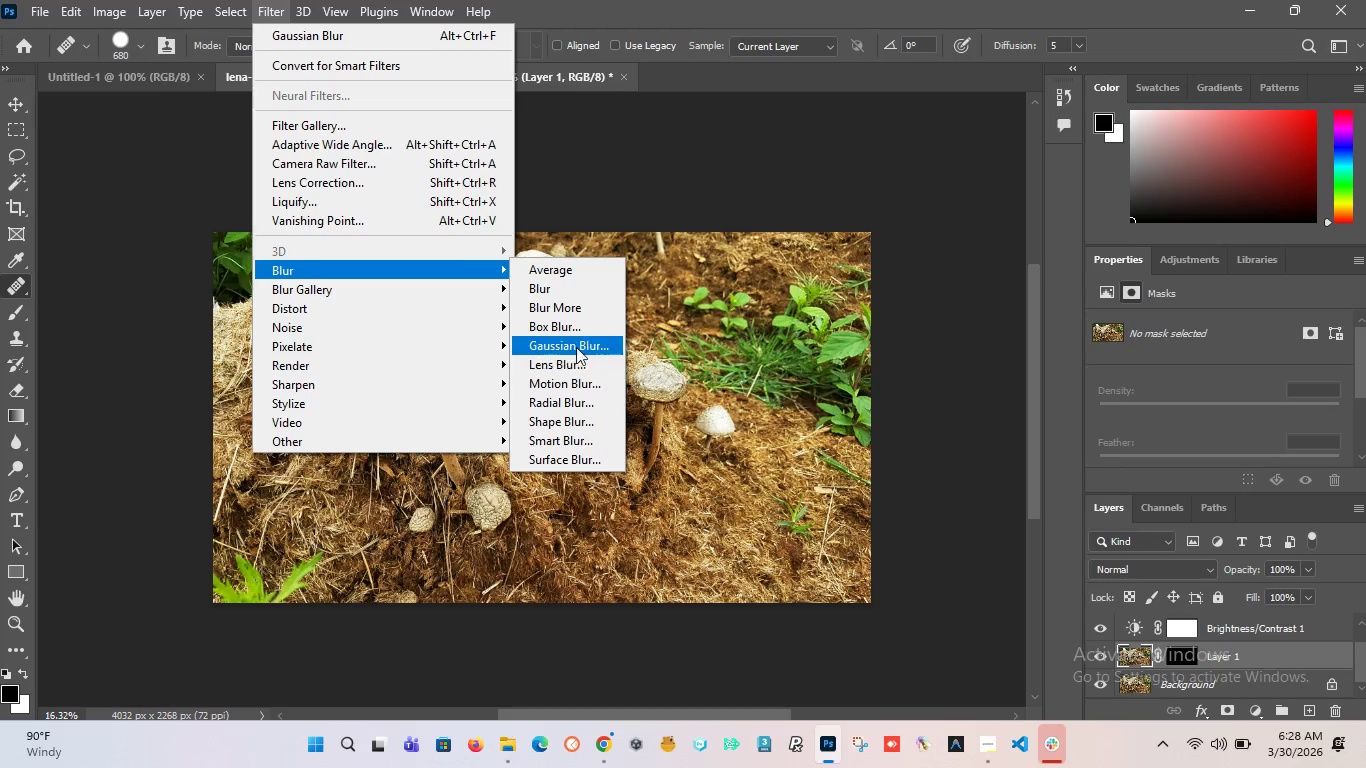 
left_click([573, 352])
 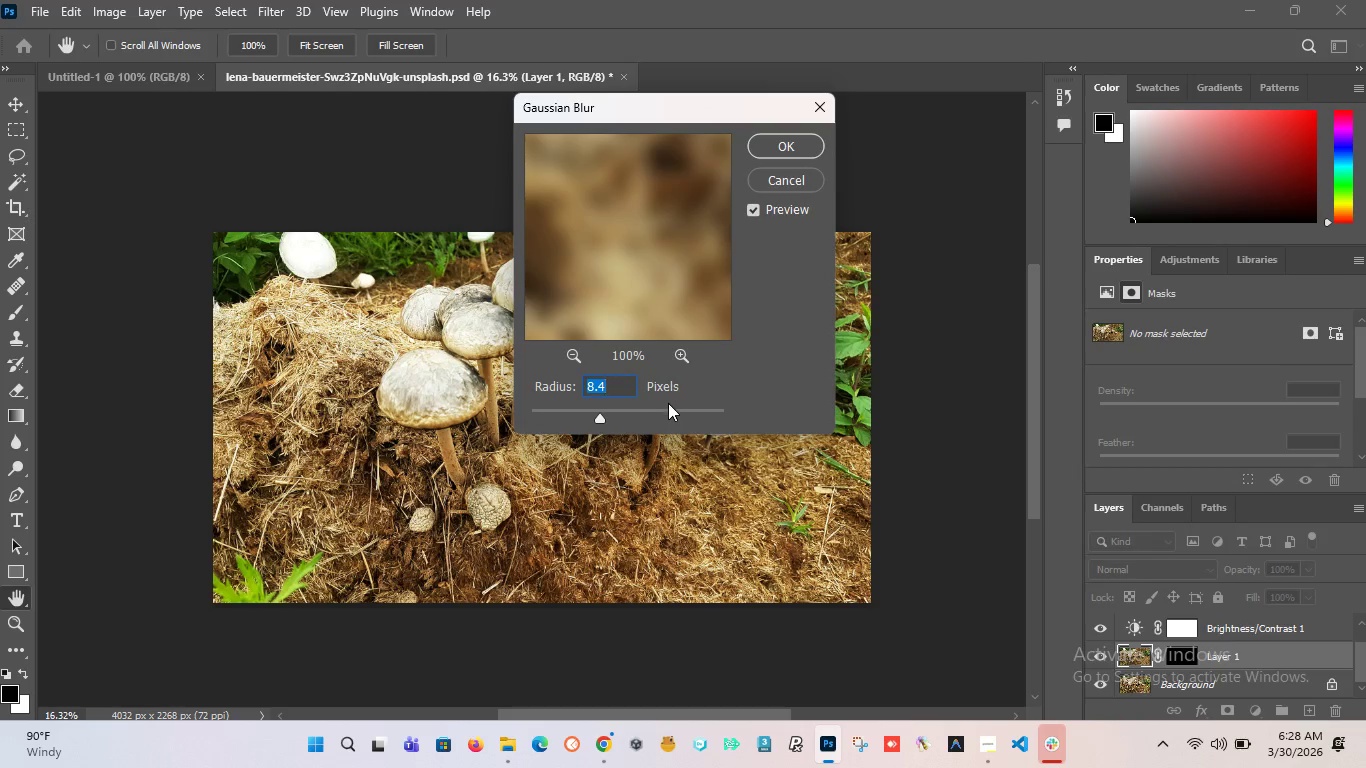 
left_click([663, 410])
 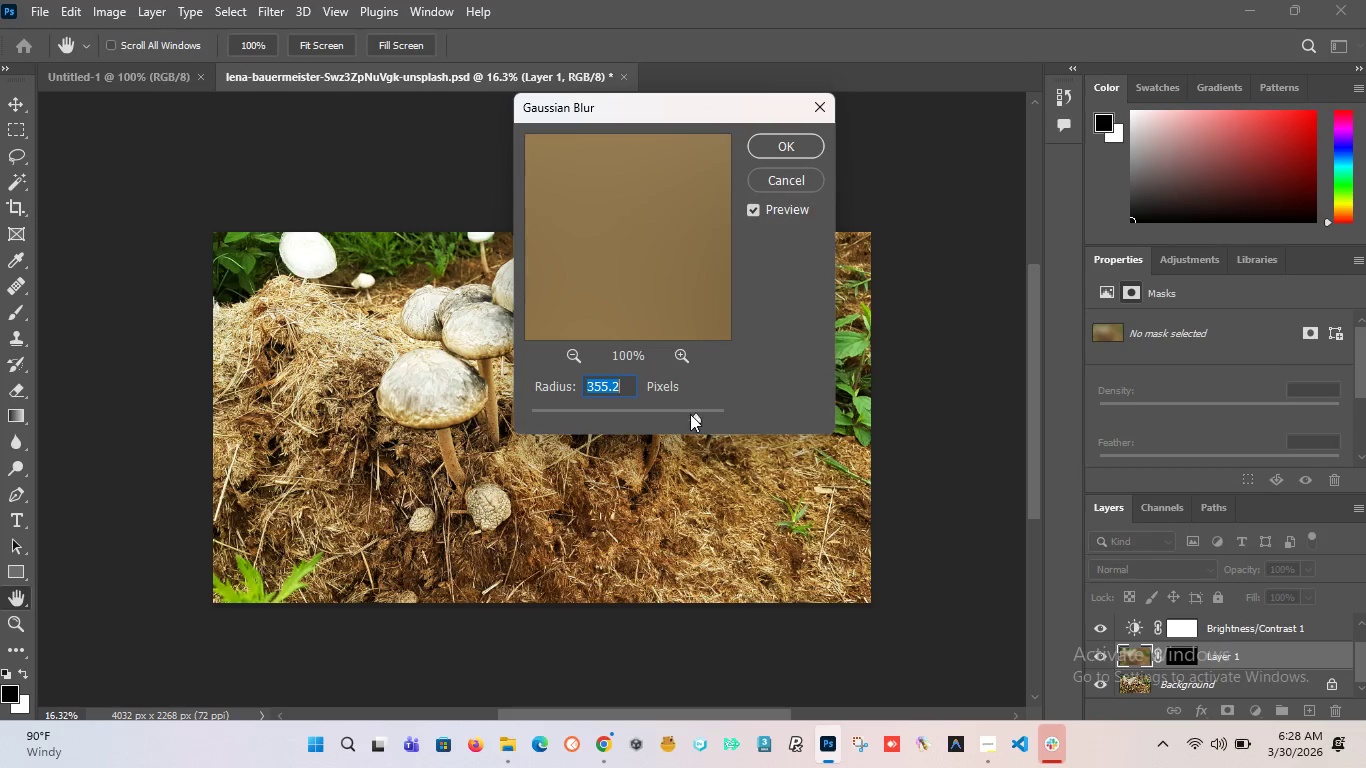 
left_click([680, 412])
 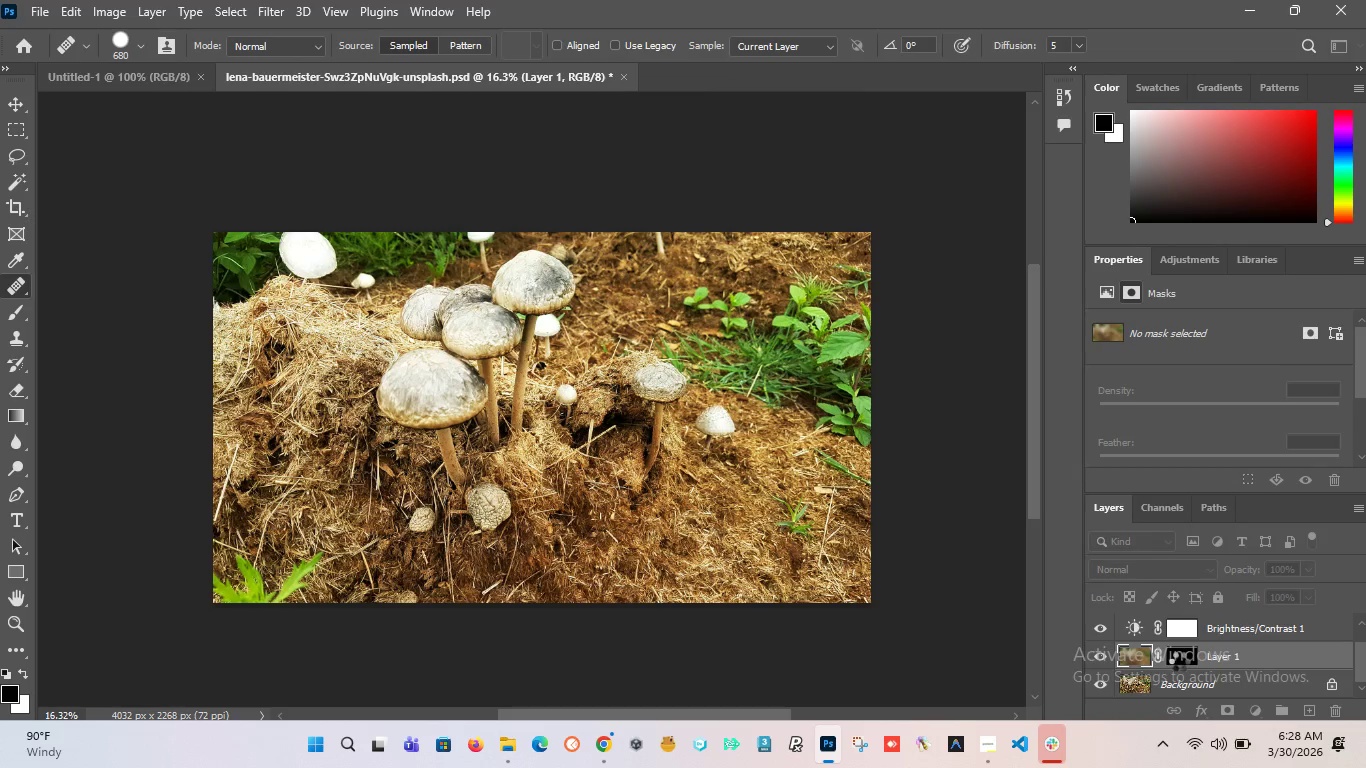 
hold_key(key=ShiftLeft, duration=1.52)
left_click([1179, 653])
 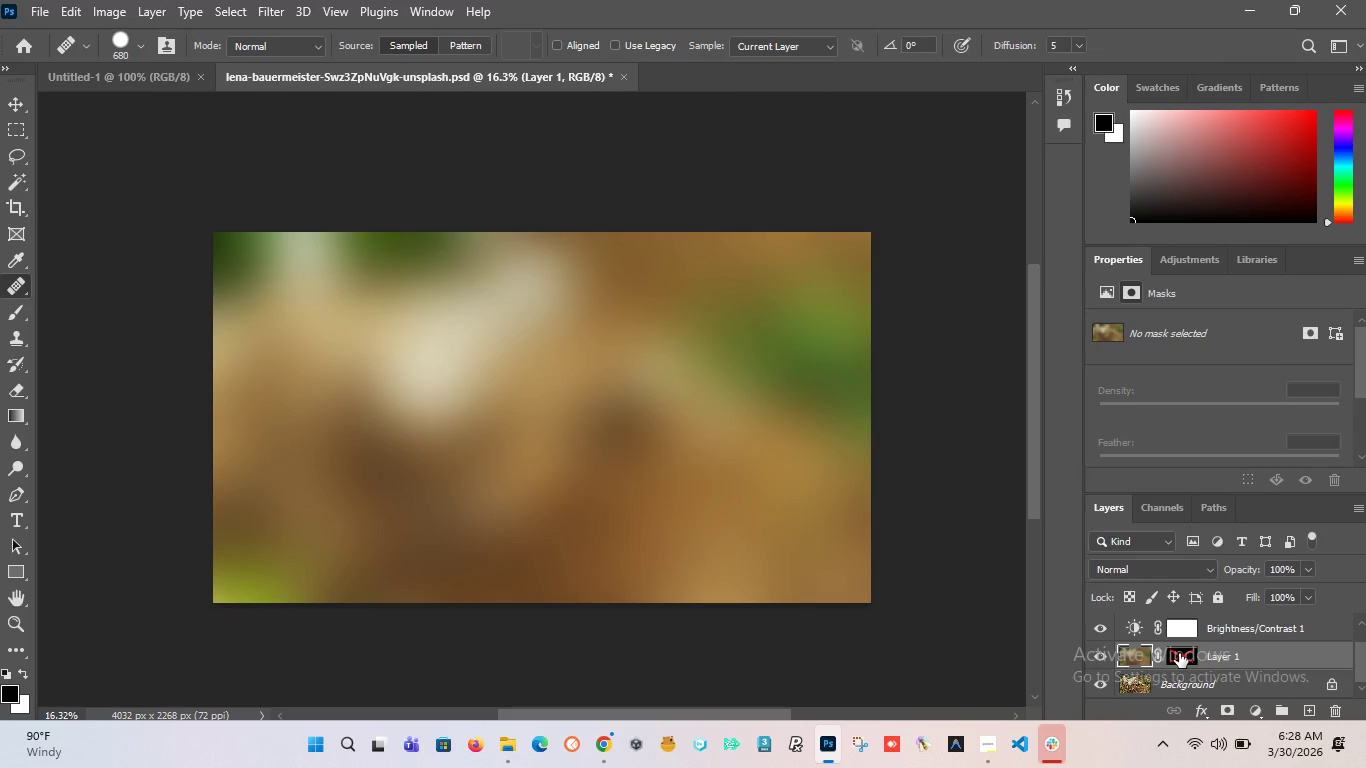 
left_click([1179, 653])
 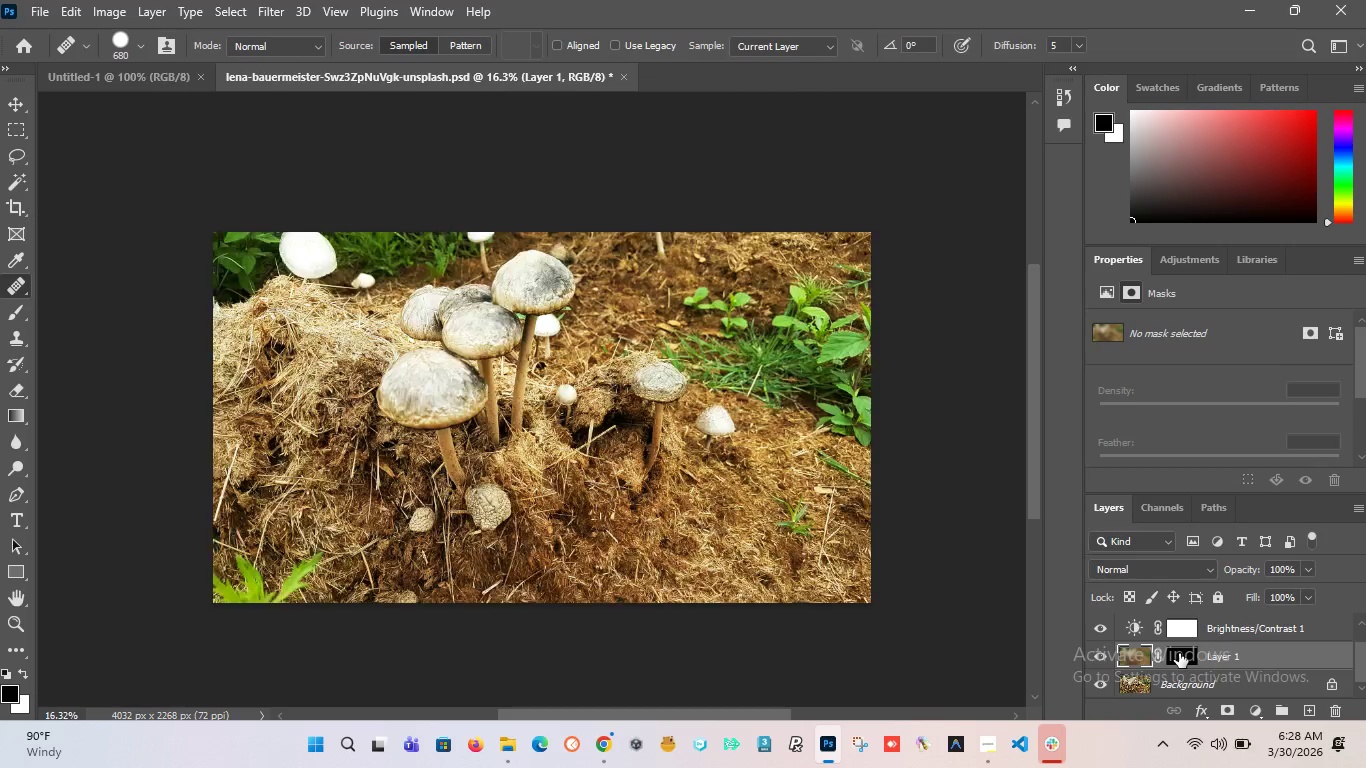 
hold_key(key=ShiftLeft, duration=1.5)
left_click([1179, 653])
 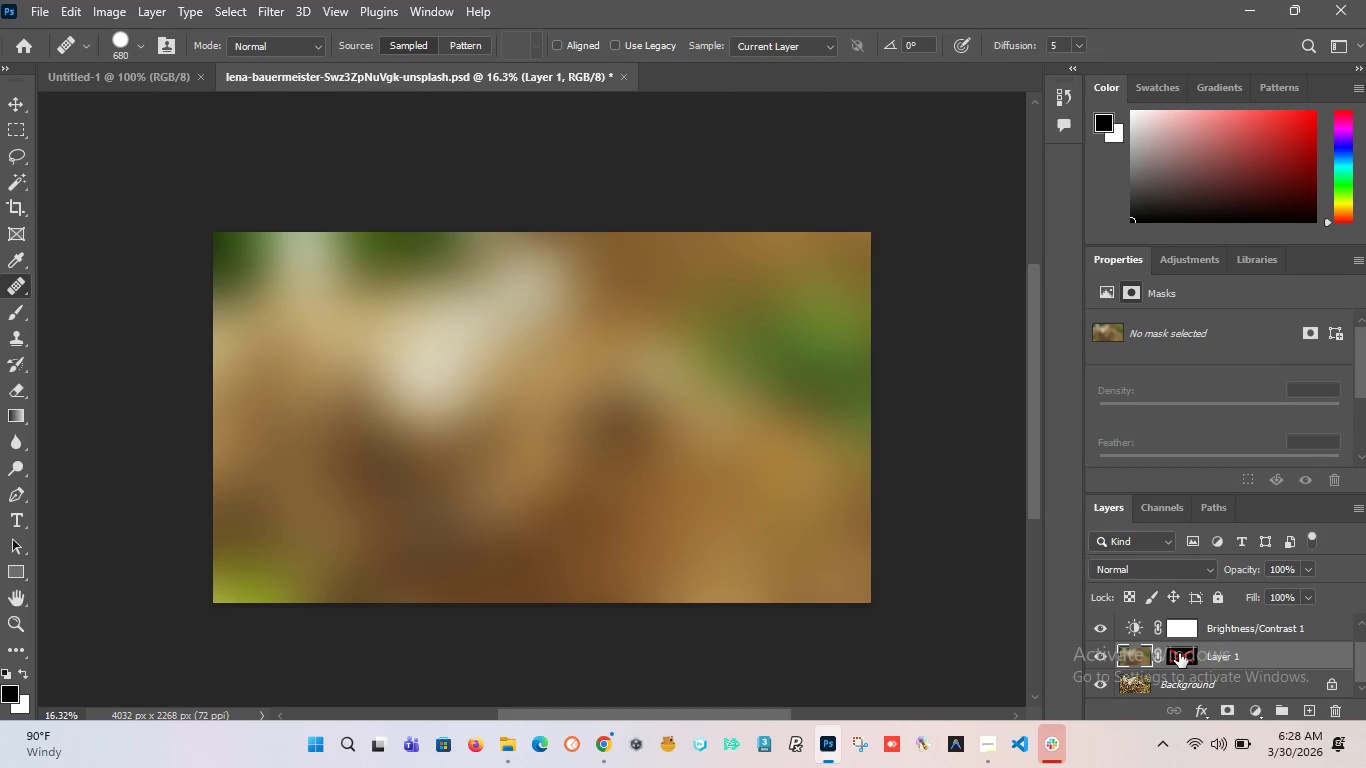 
left_click([1179, 653])
 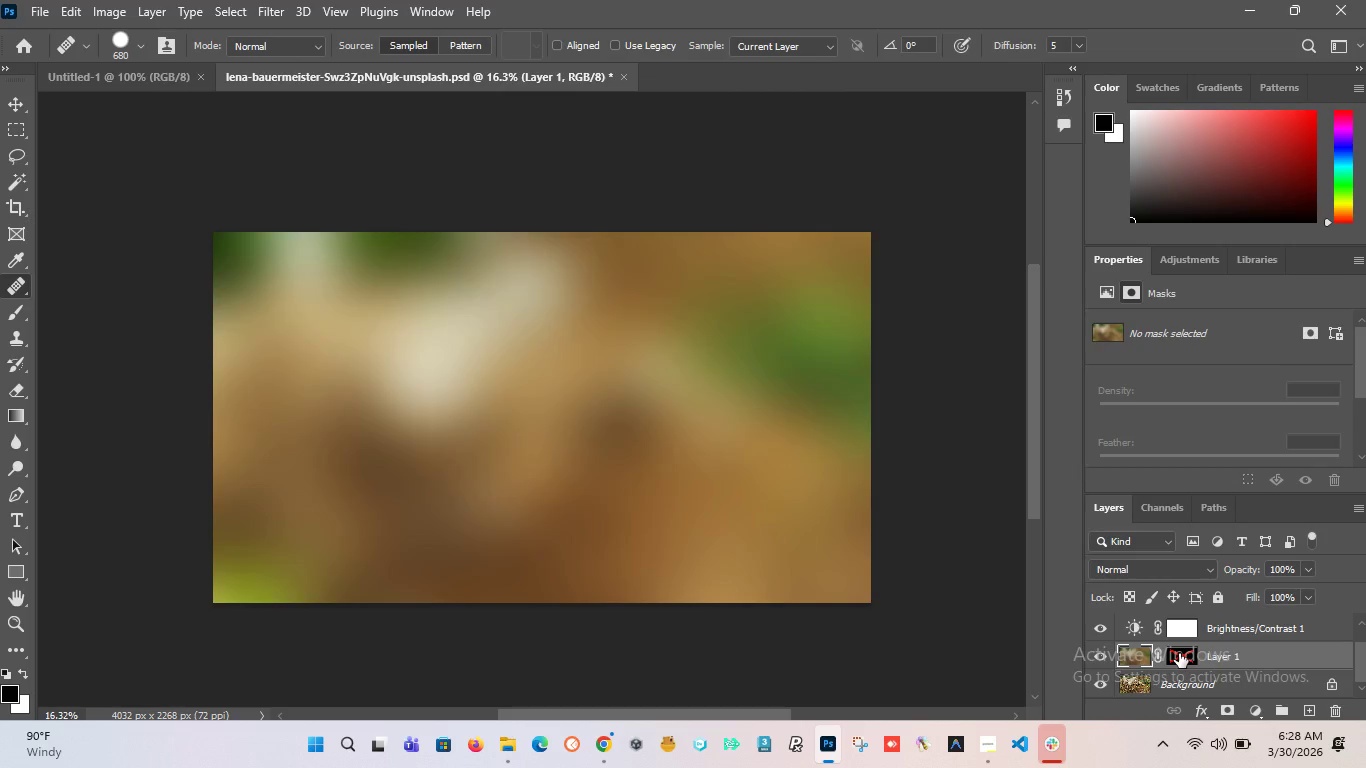 
hold_key(key=ShiftLeft, duration=1.52)
left_click([1179, 653])
 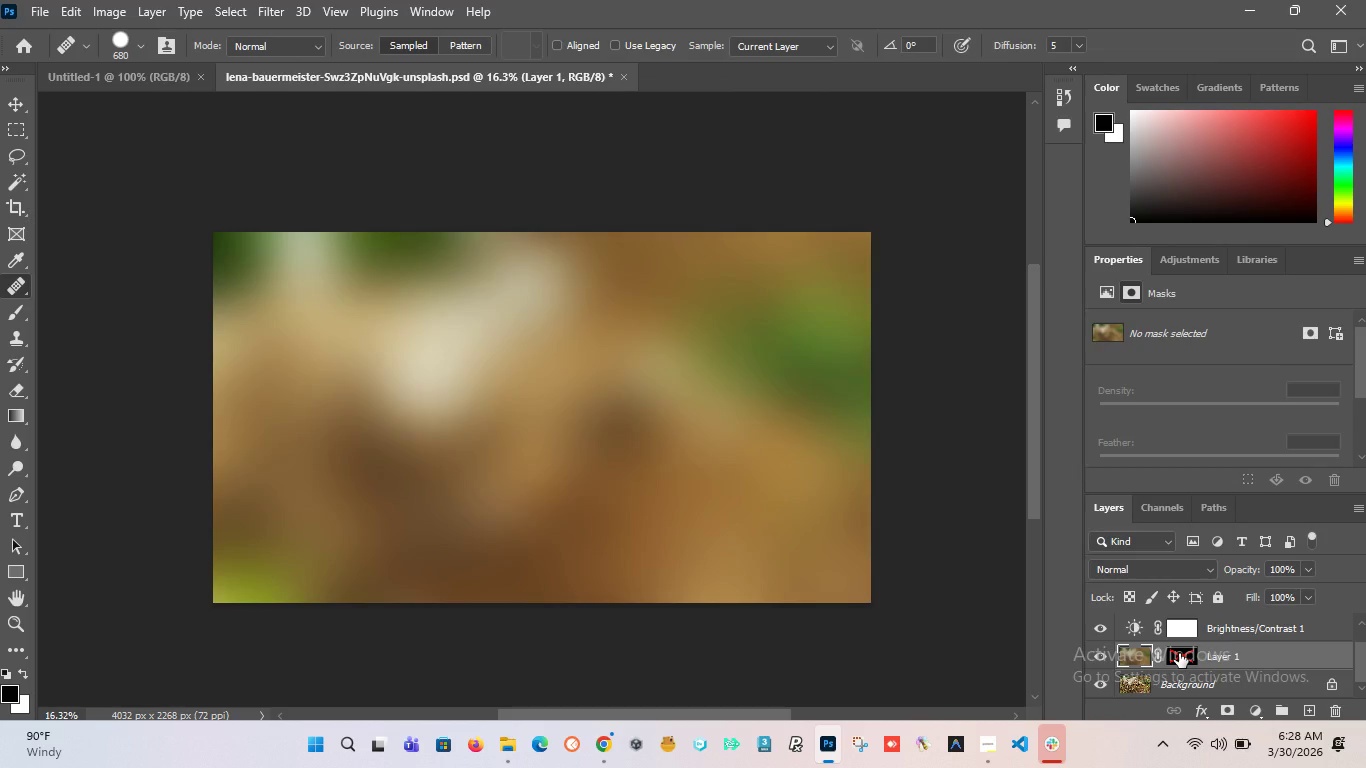 
hold_key(key=ShiftLeft, duration=1.5)
left_click([1179, 653])
 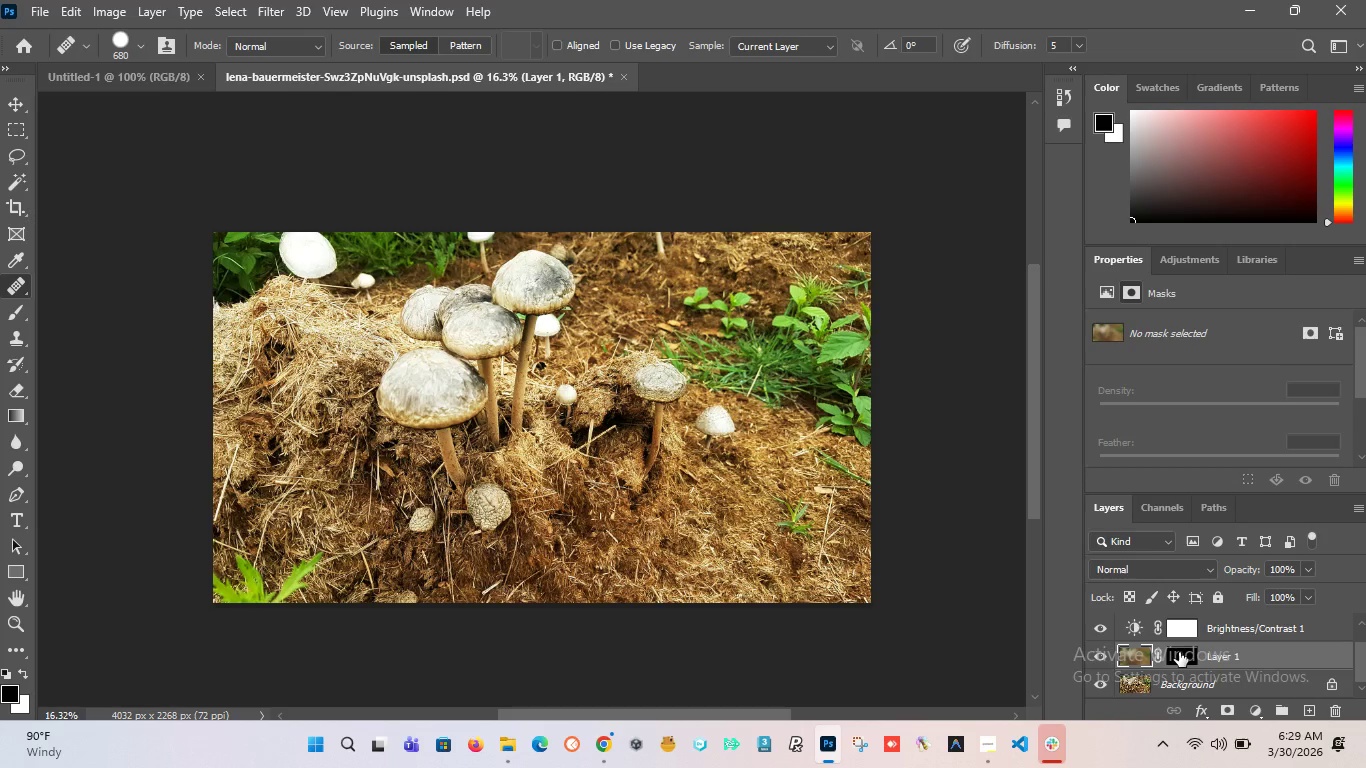 
key(Shift+ShiftLeft)
 